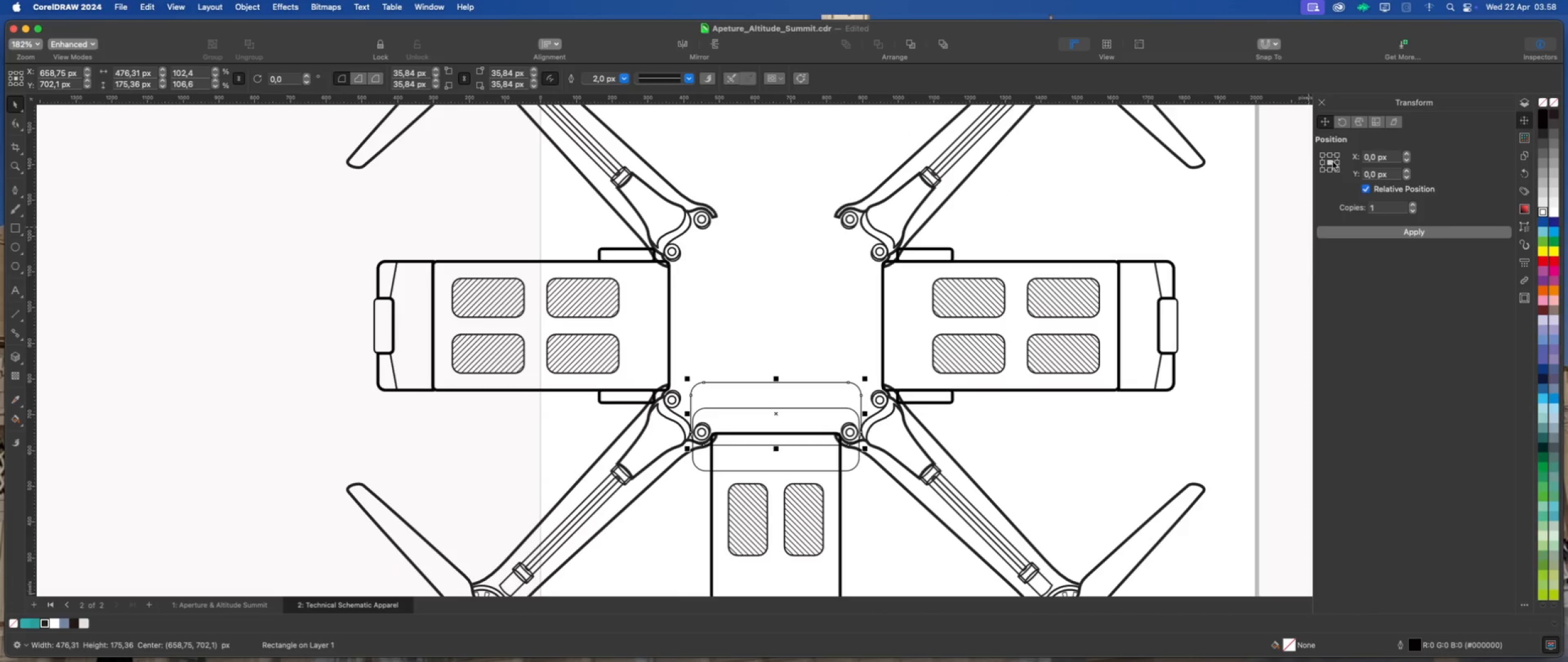 
left_click([1330, 156])
 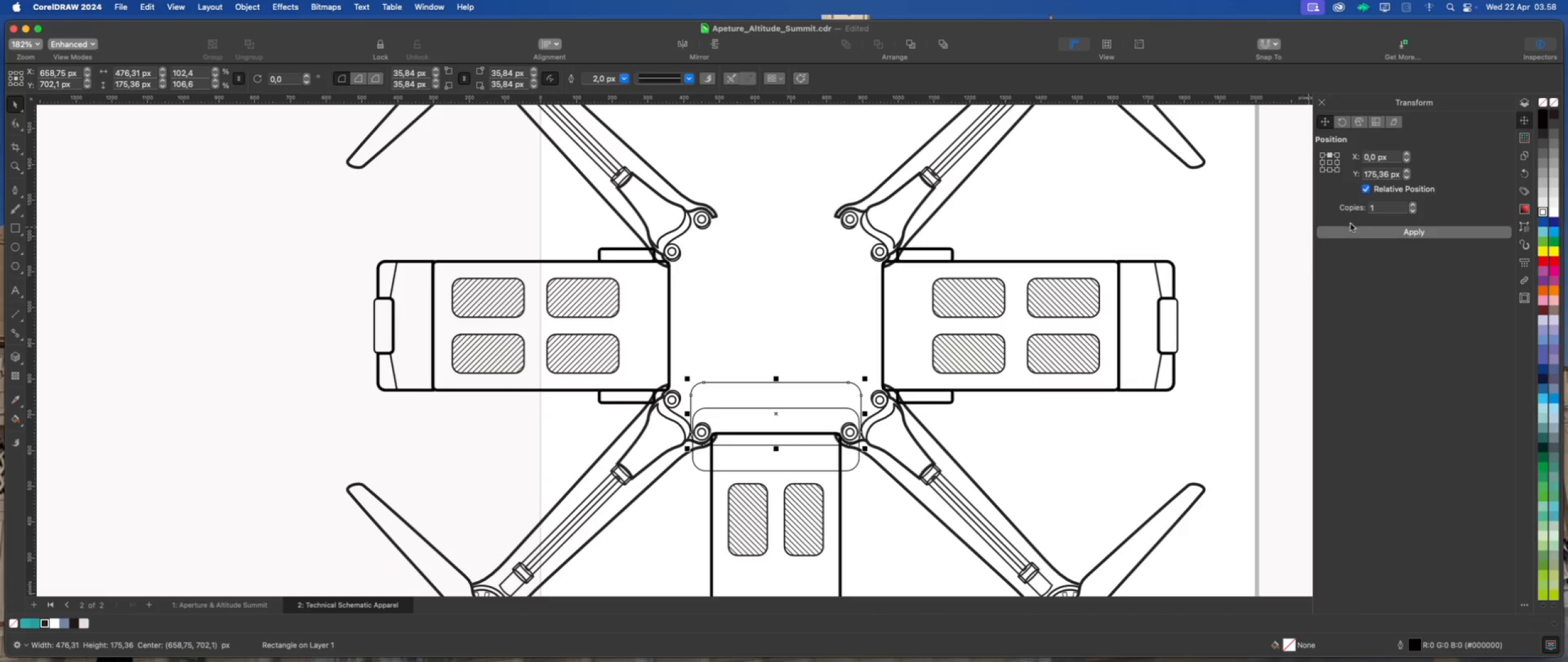 
left_click([1353, 235])
 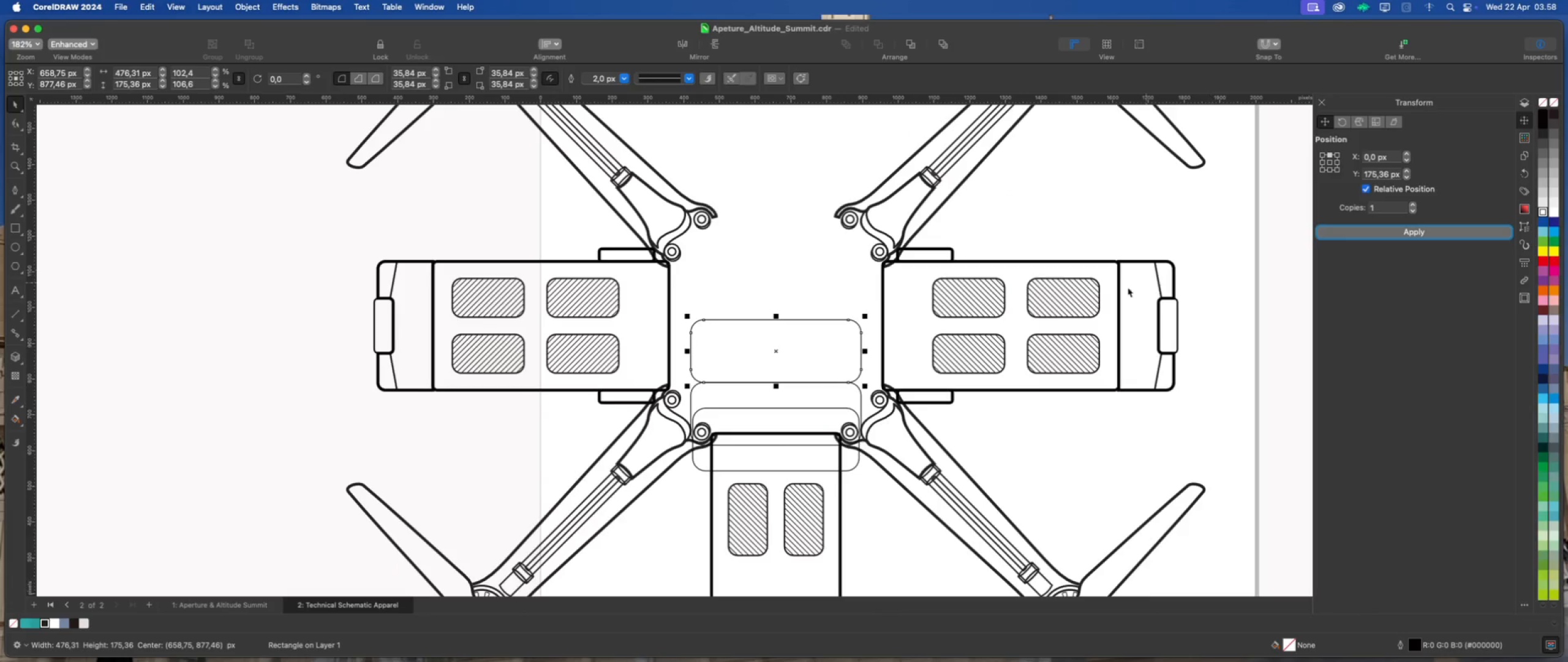 
scroll: coordinate [823, 288], scroll_direction: down, amount: 5.0
 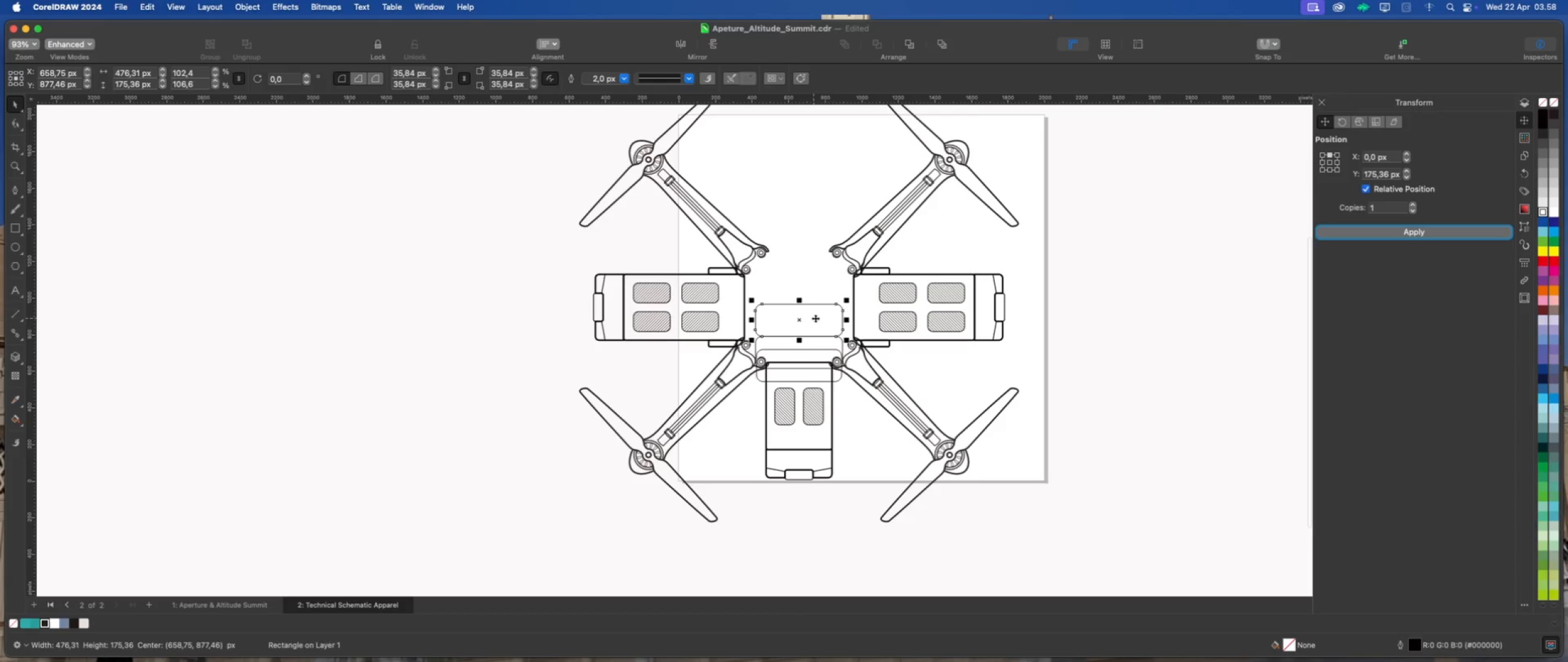 
hold_key(key=ShiftLeft, duration=1.44)
left_click([853, 292])
 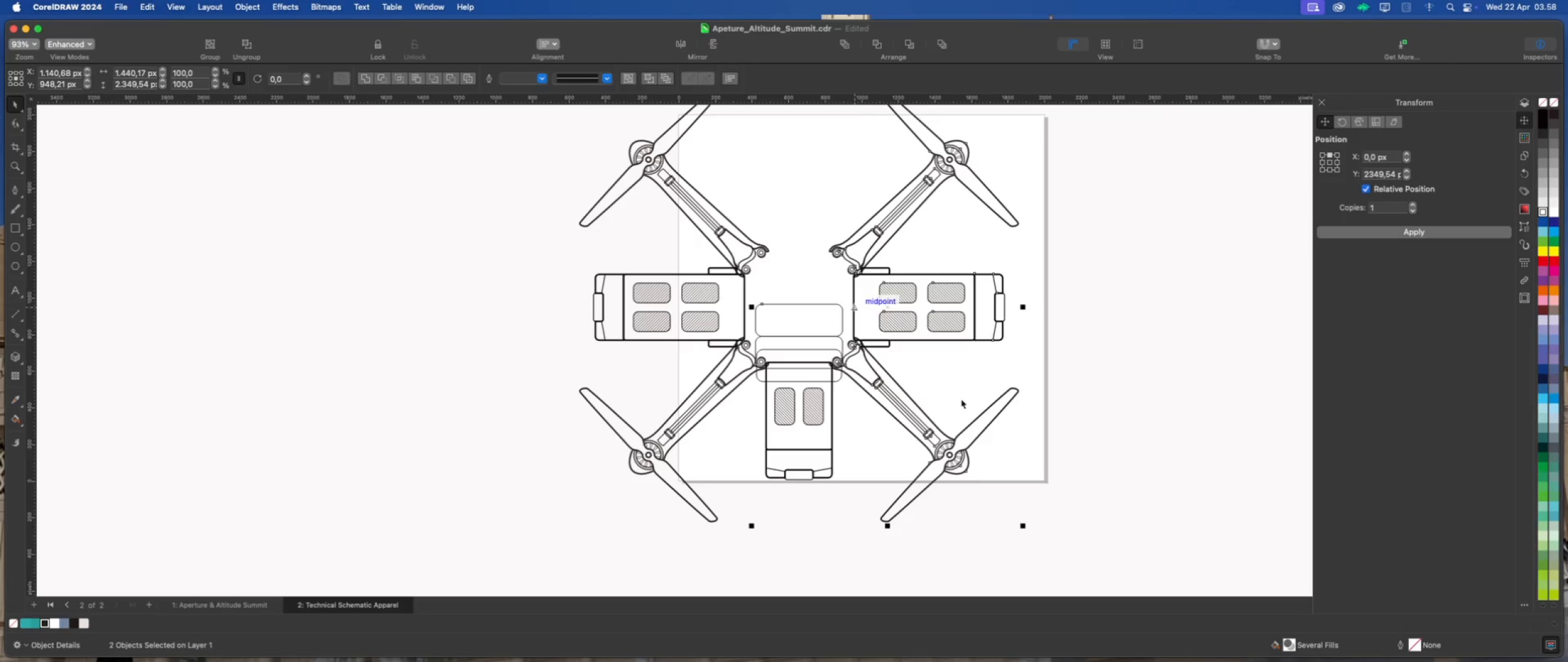 
hold_key(key=ShiftLeft, duration=0.89)
 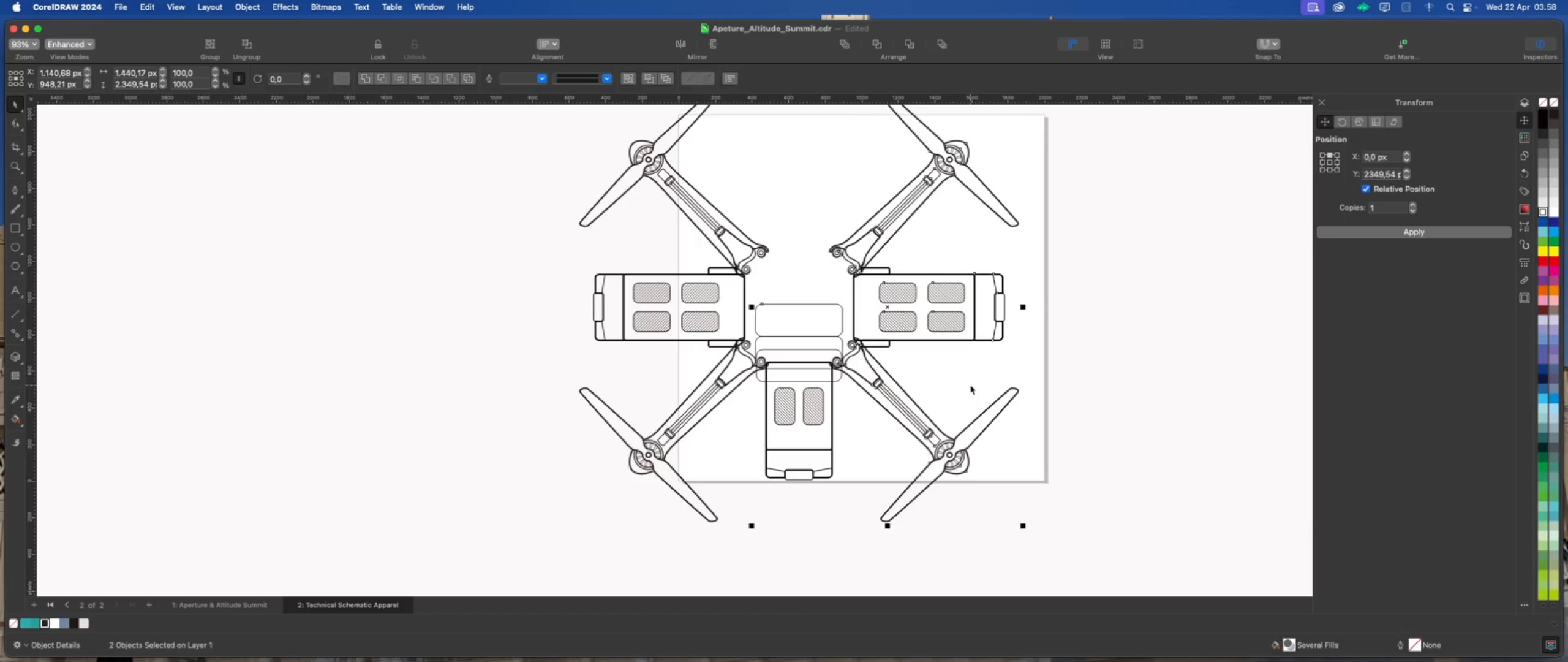 
left_click([970, 385])
 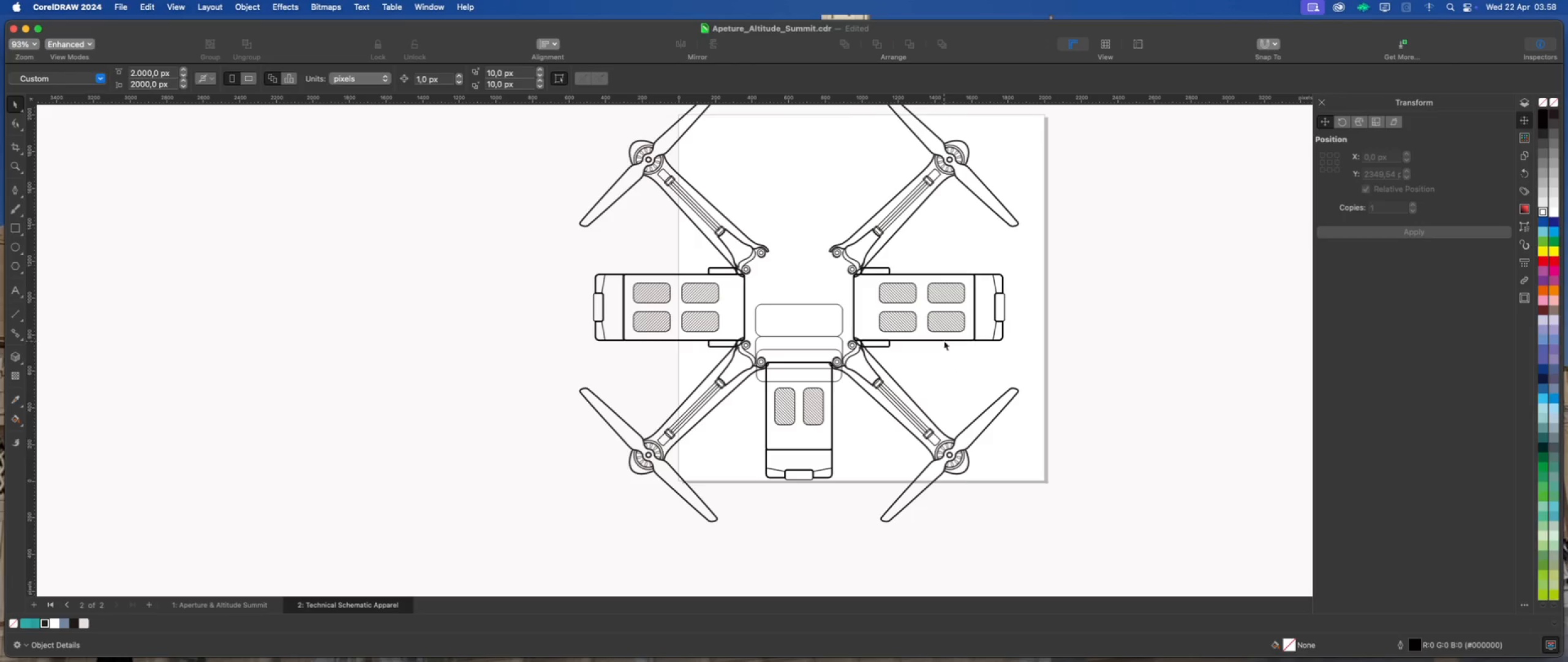 
left_click([944, 338])
 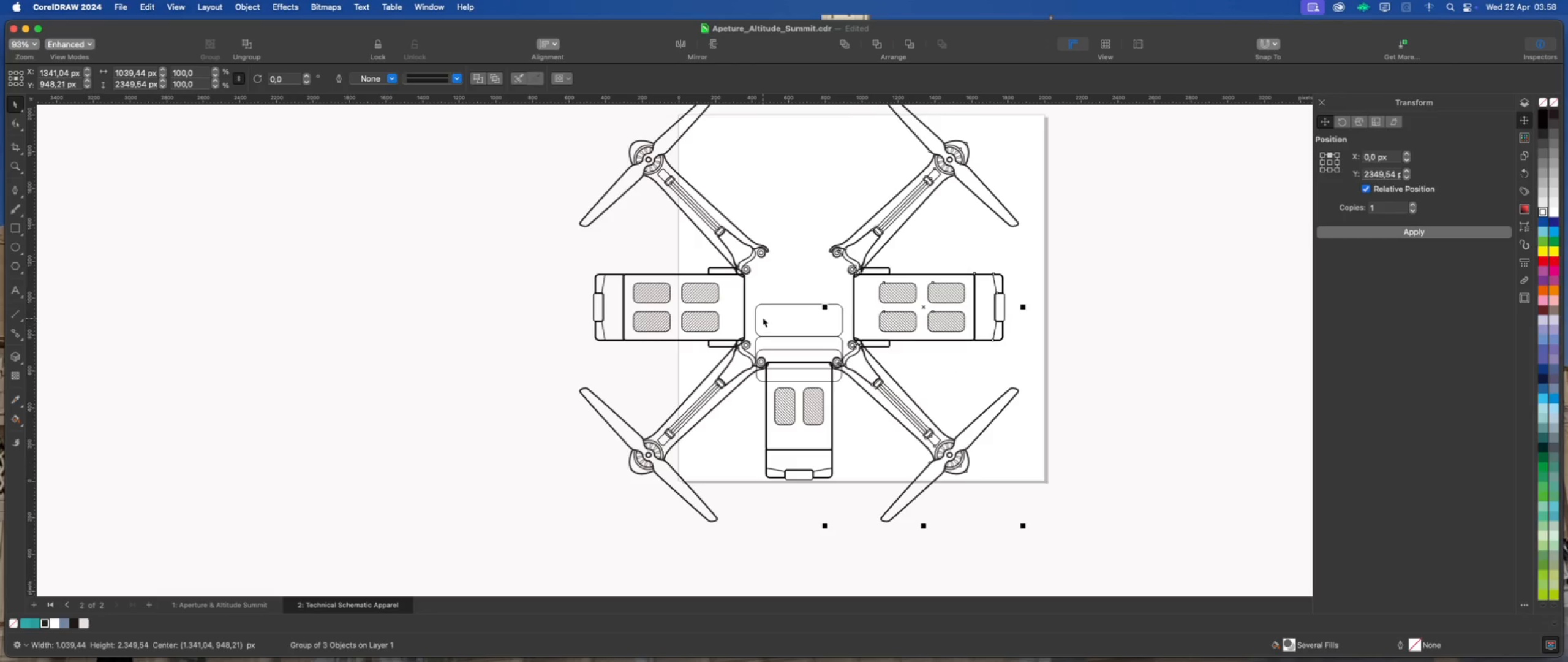 
left_click([766, 309])
 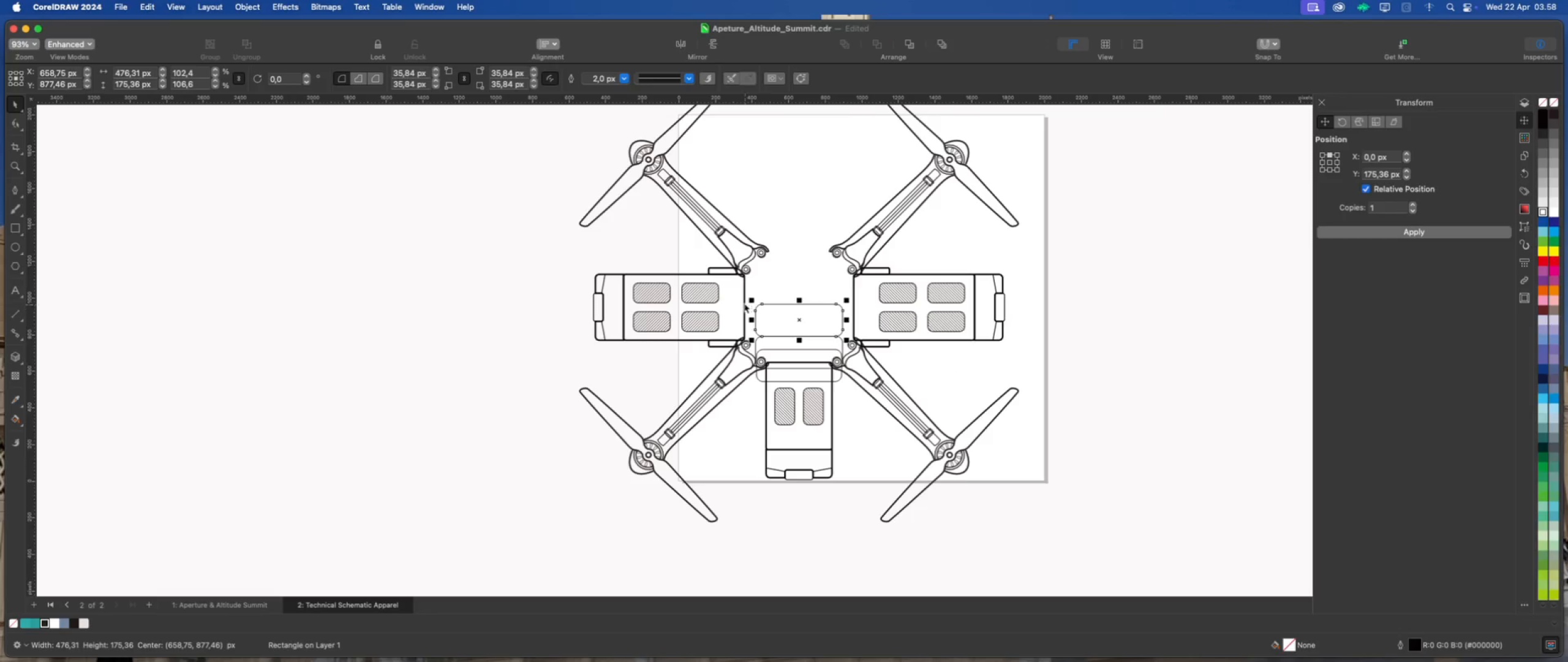 
hold_key(key=ShiftLeft, duration=1.66)
left_click([698, 273])
 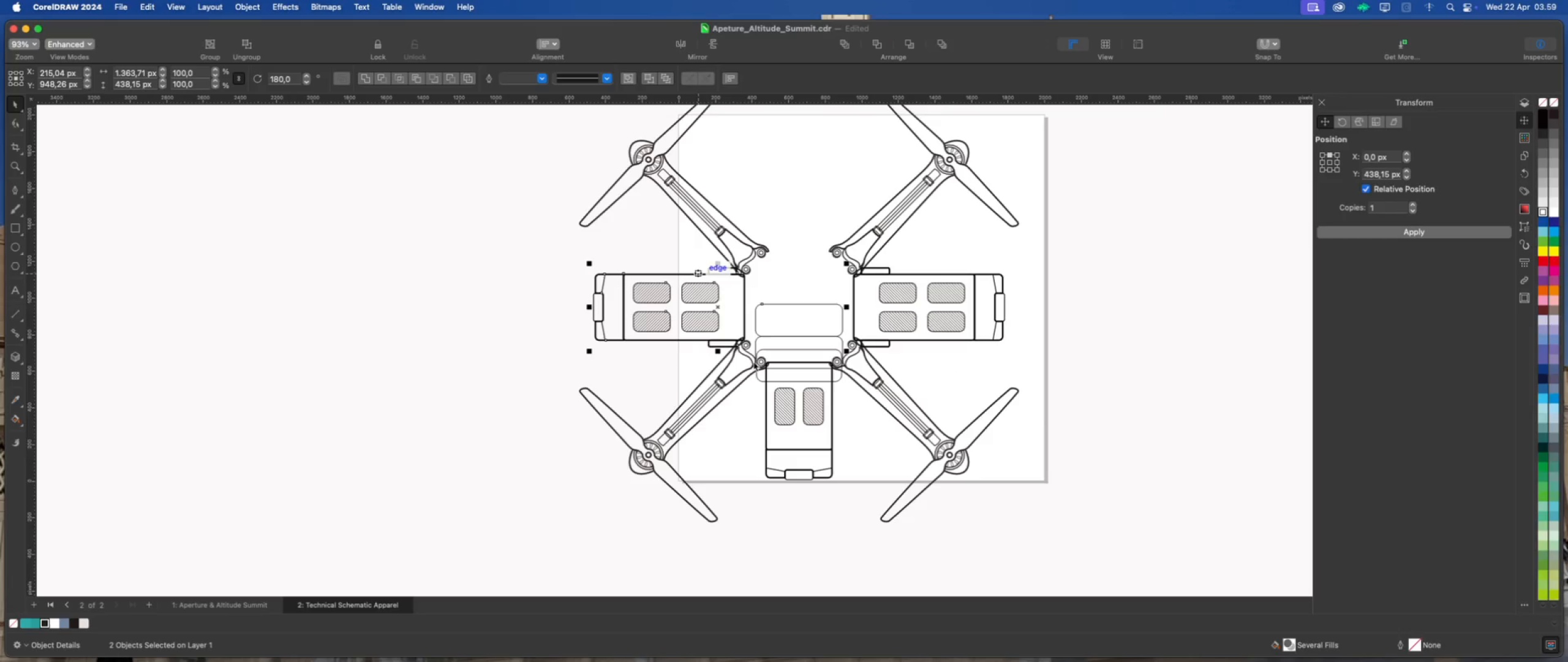 
key(Shift+E)
 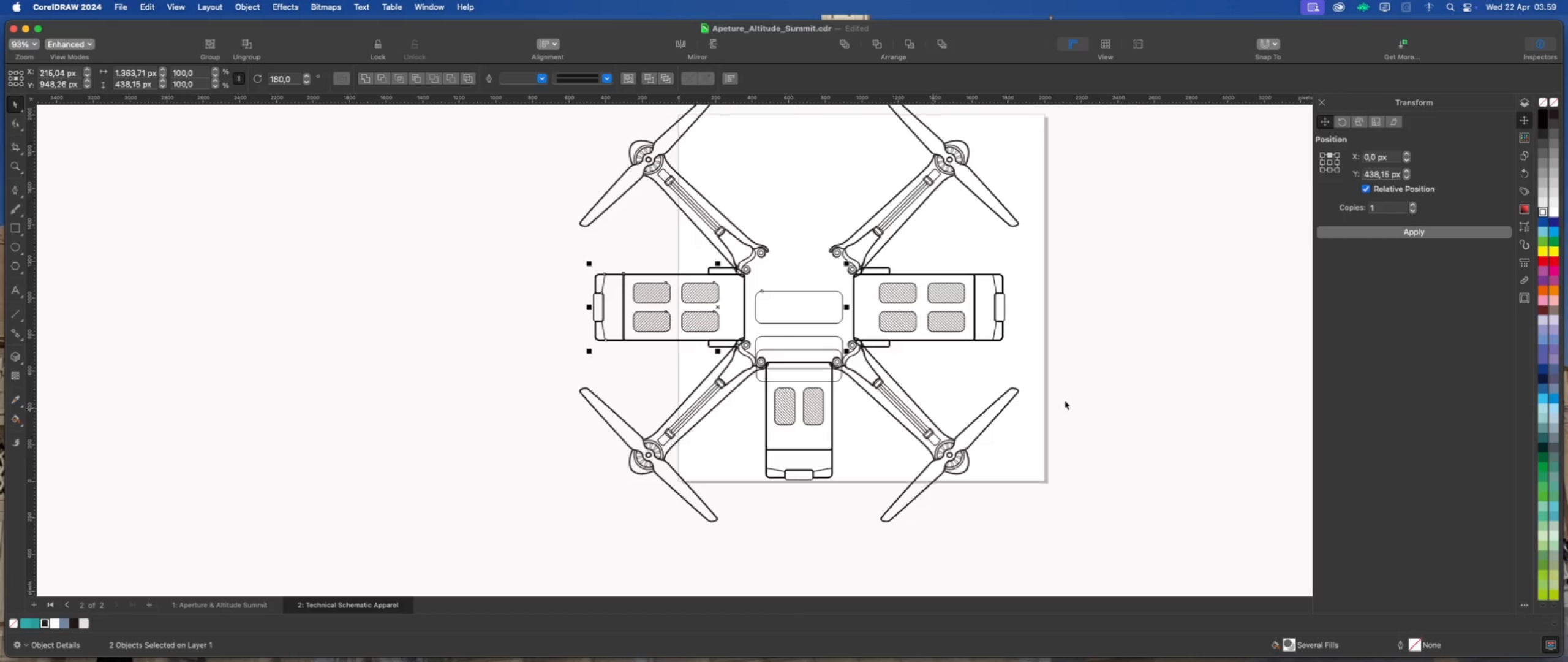 
left_click([1145, 367])
 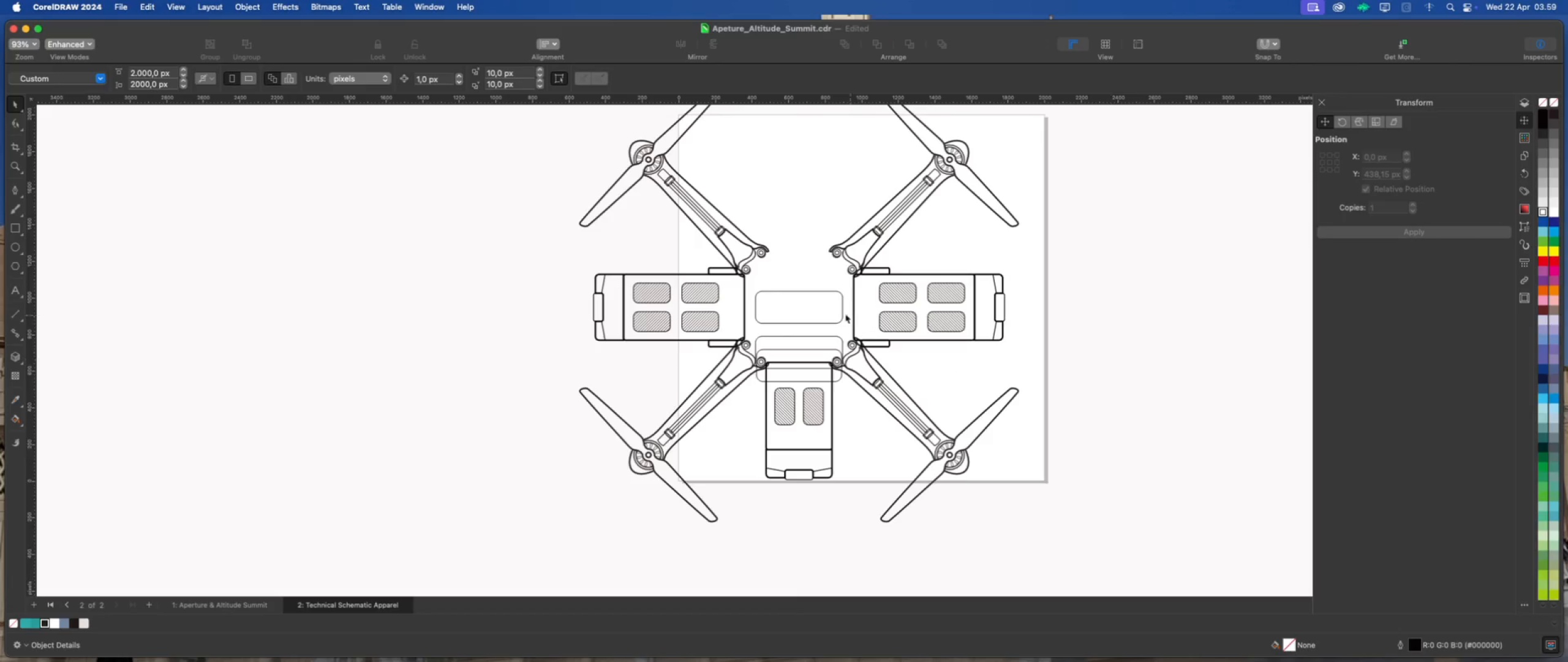 
left_click([826, 310])
 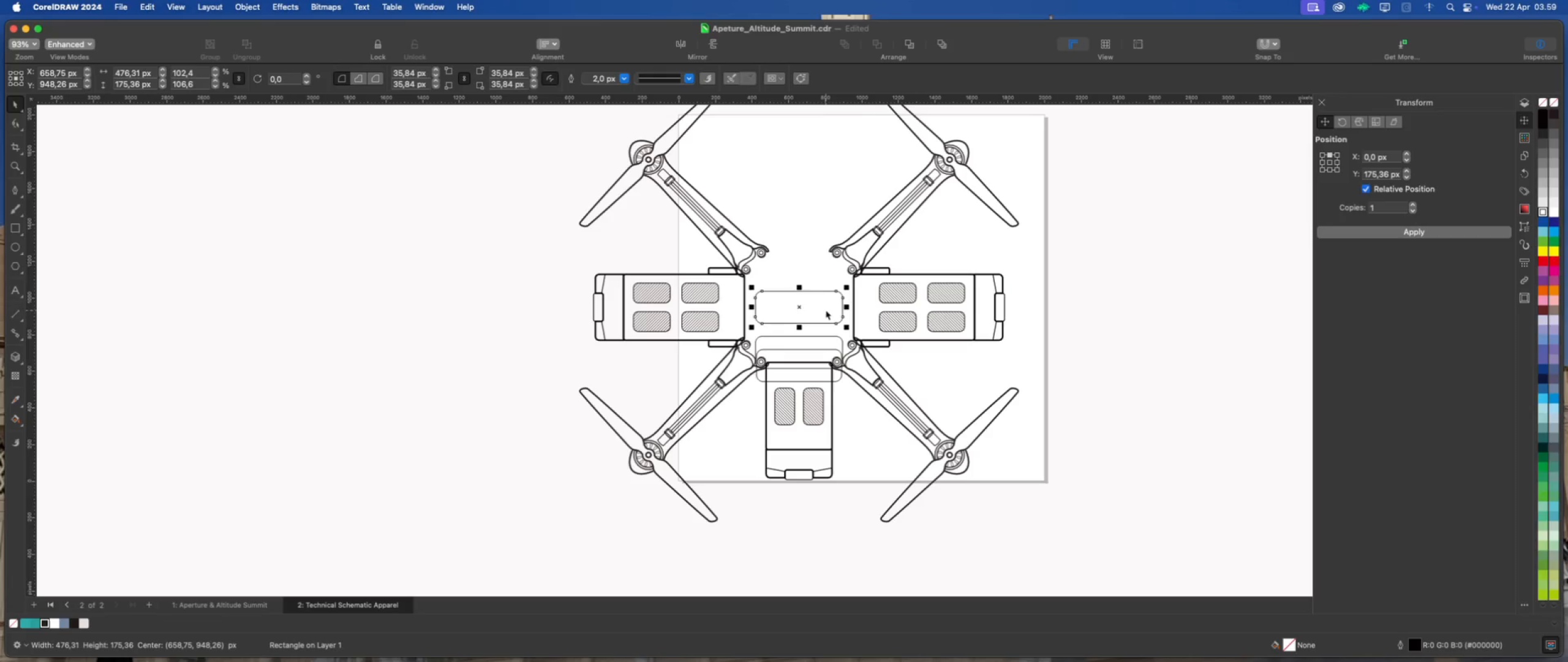 
scroll: coordinate [807, 310], scroll_direction: up, amount: 6.0
 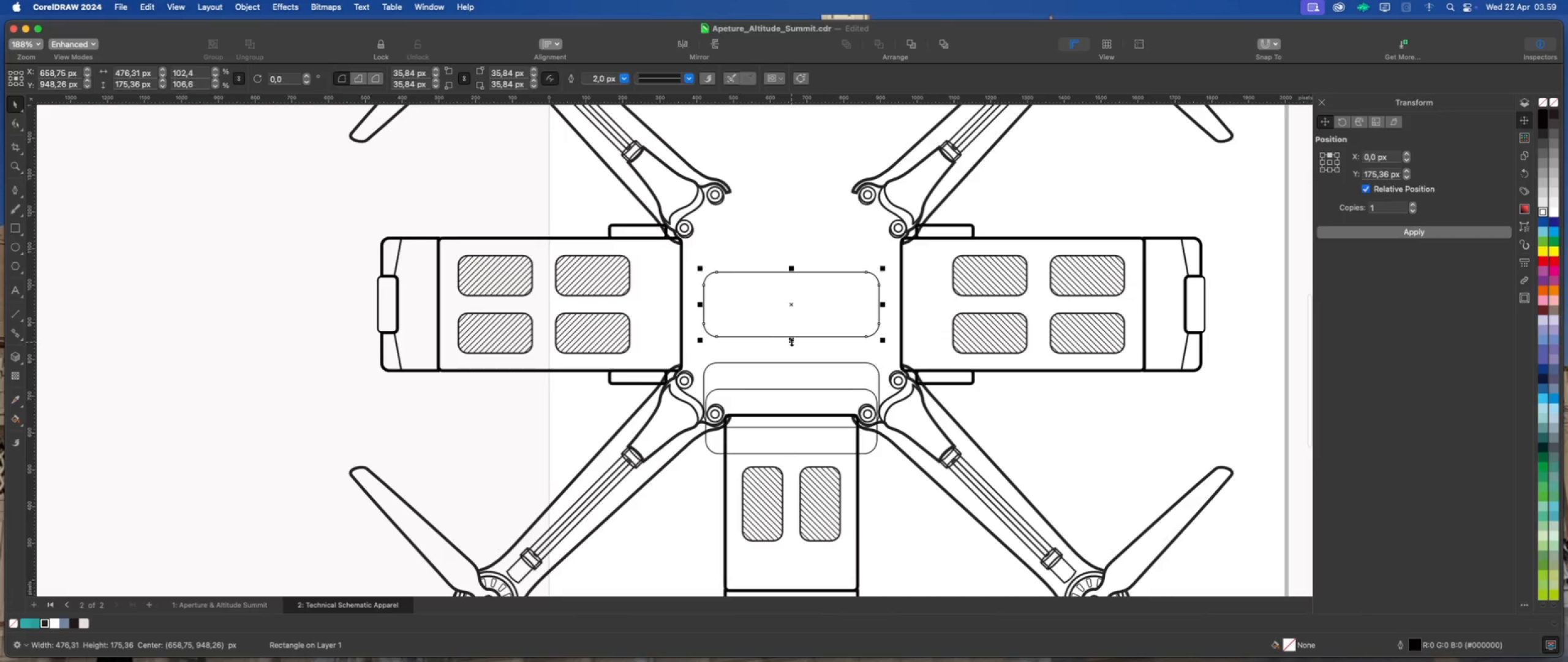 
left_click_drag(start_coordinate=[791, 341], to_coordinate=[784, 407])
 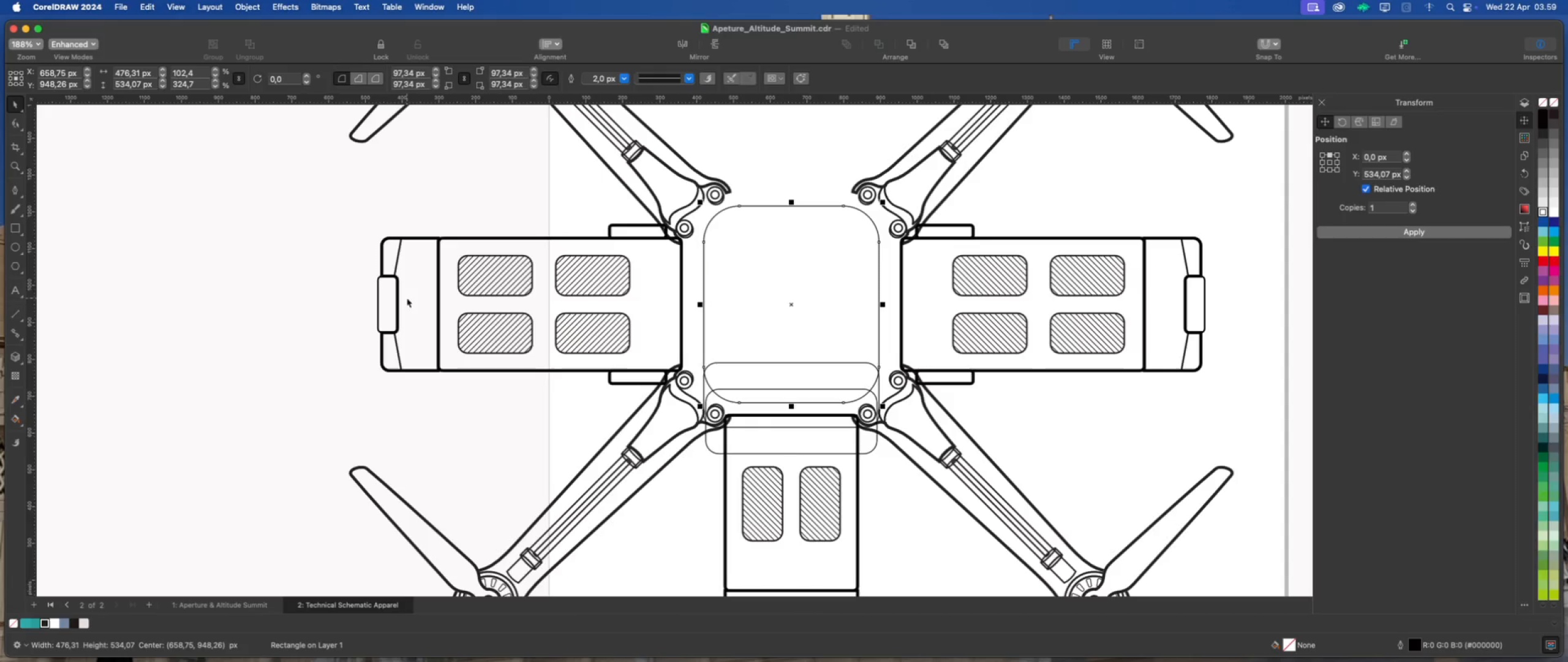 
hold_key(key=ShiftLeft, duration=8.02)
 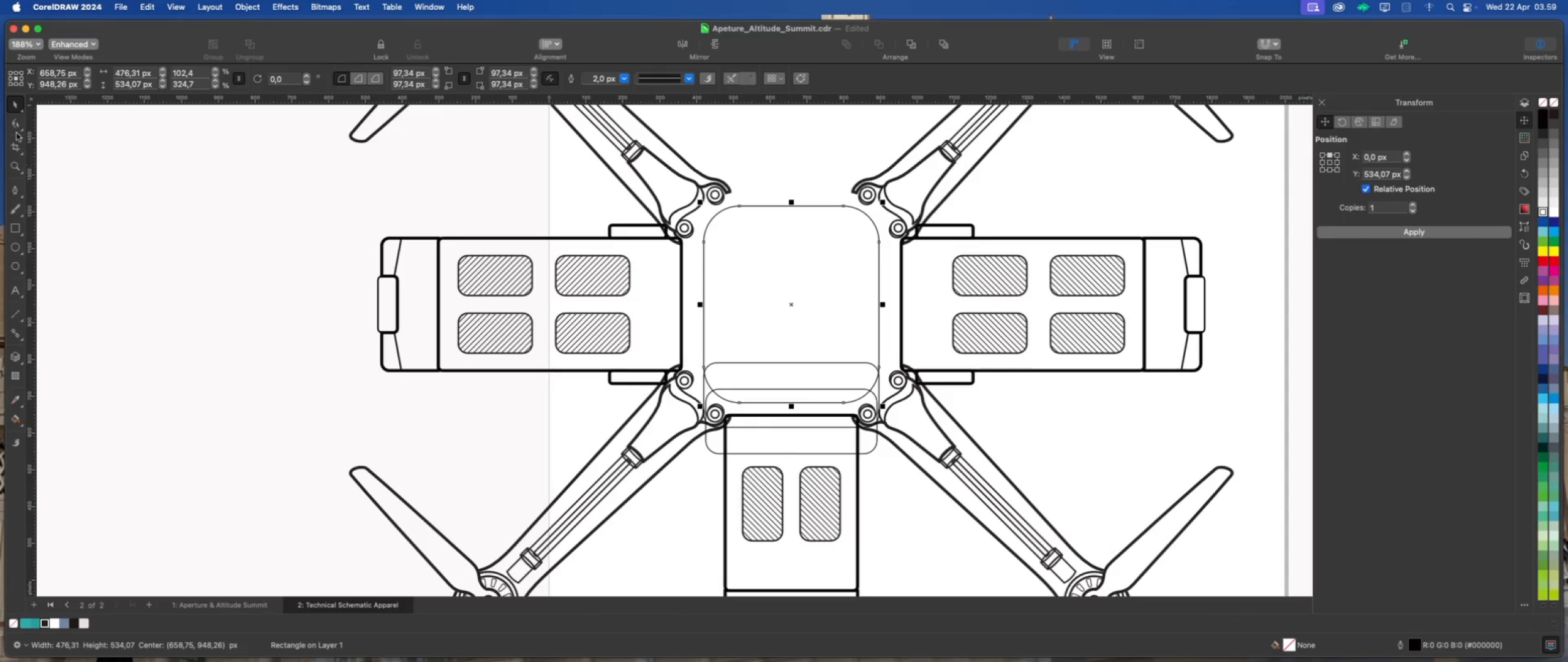 
left_click([12, 127])
 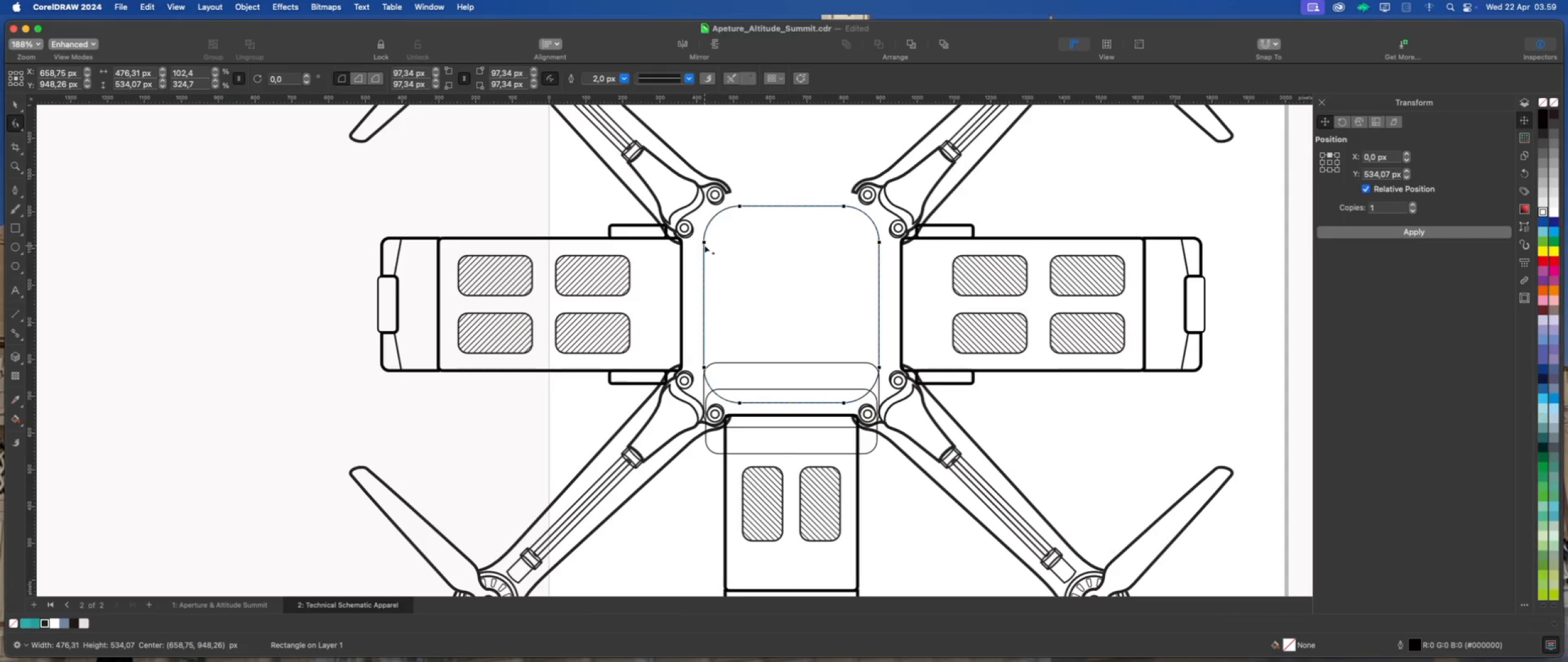 
left_click_drag(start_coordinate=[703, 240], to_coordinate=[706, 216])
 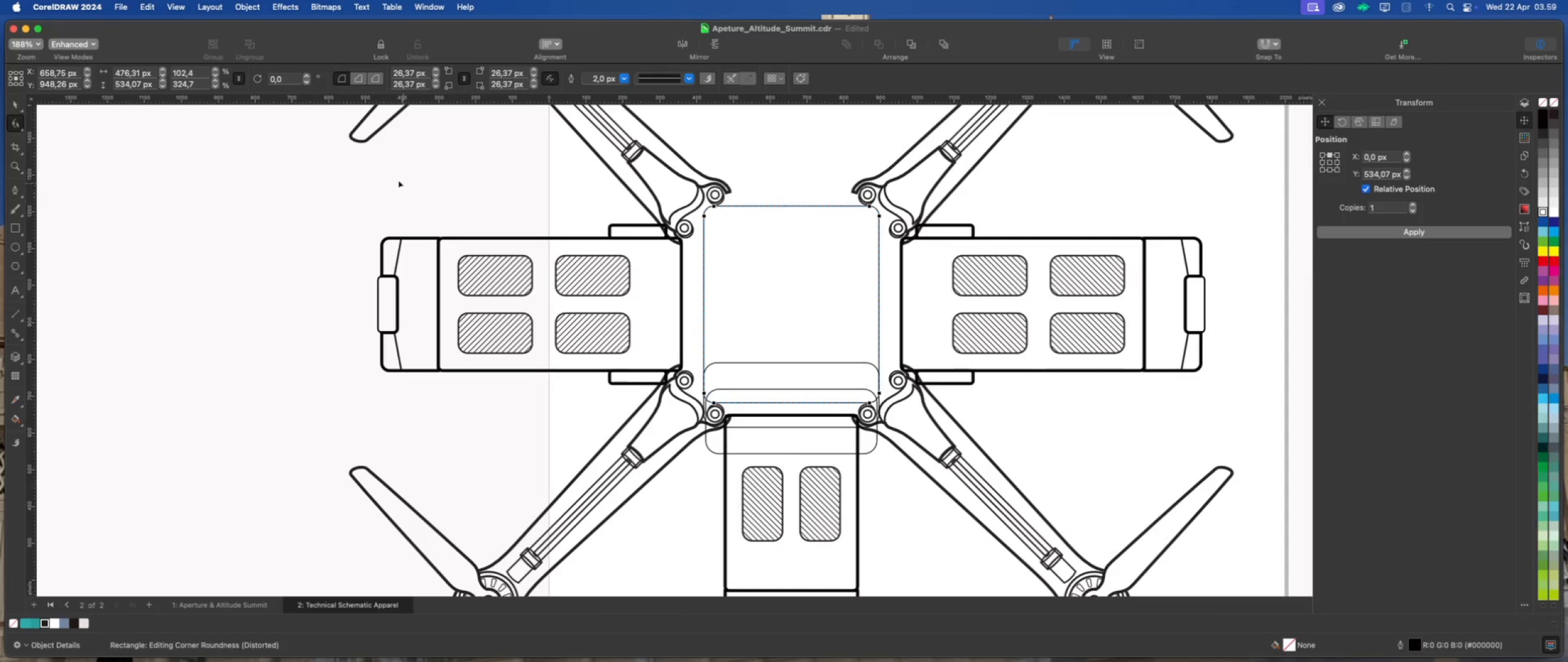 
left_click([16, 98])
 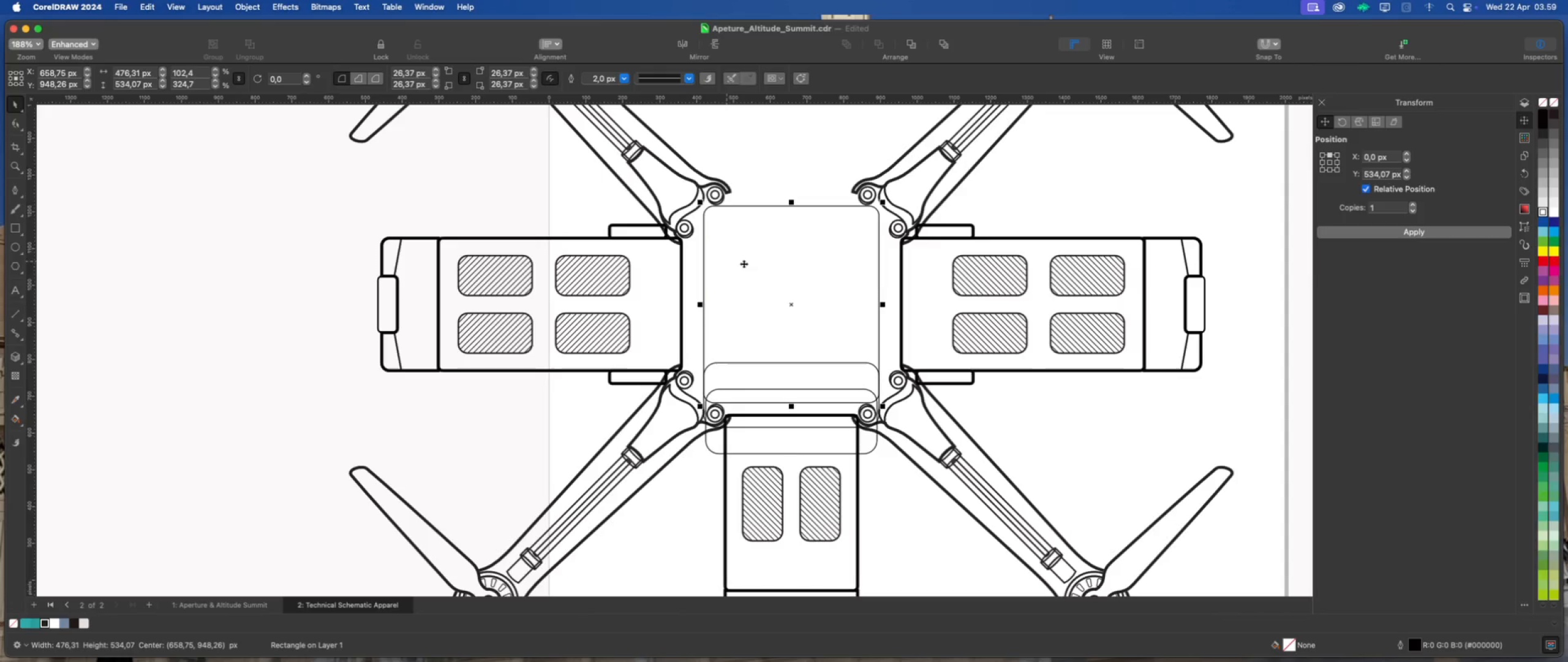 
scroll: coordinate [845, 274], scroll_direction: up, amount: 2.0
 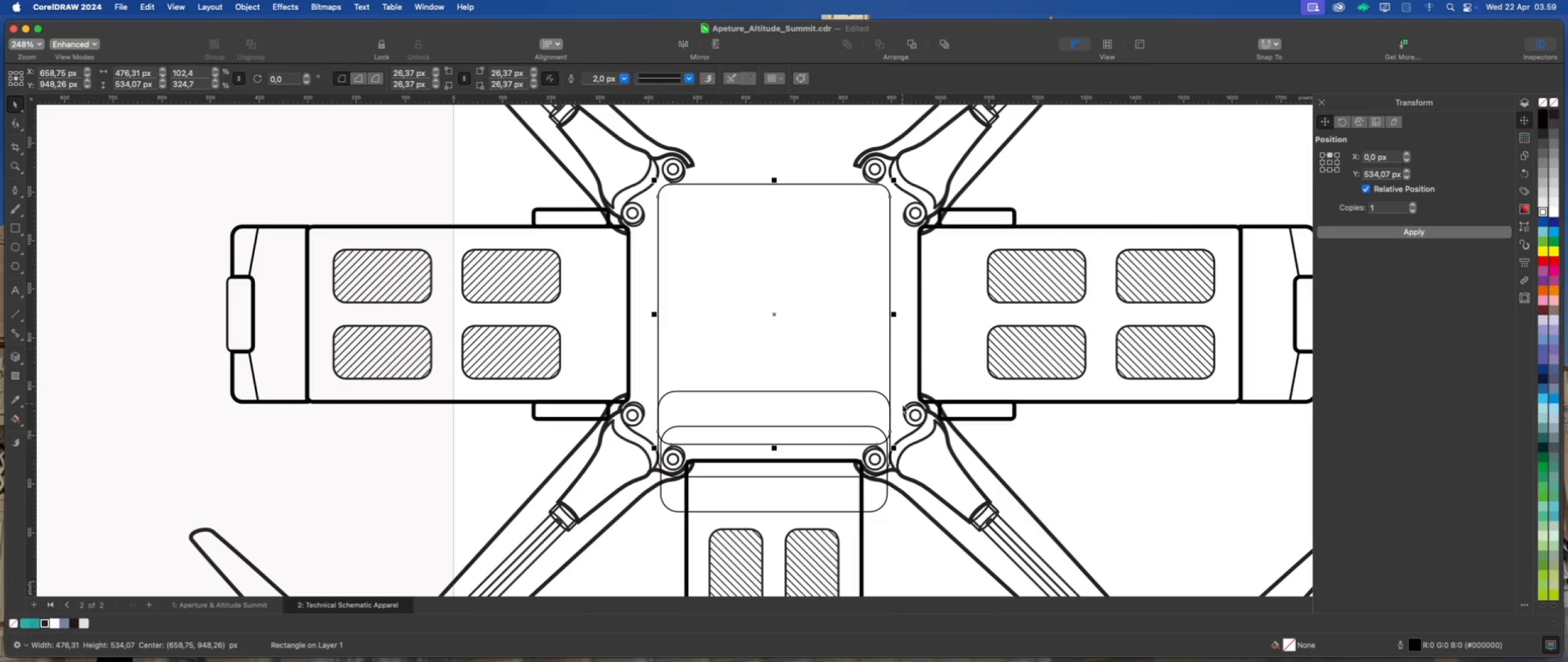 
left_click_drag(start_coordinate=[895, 450], to_coordinate=[883, 438])
 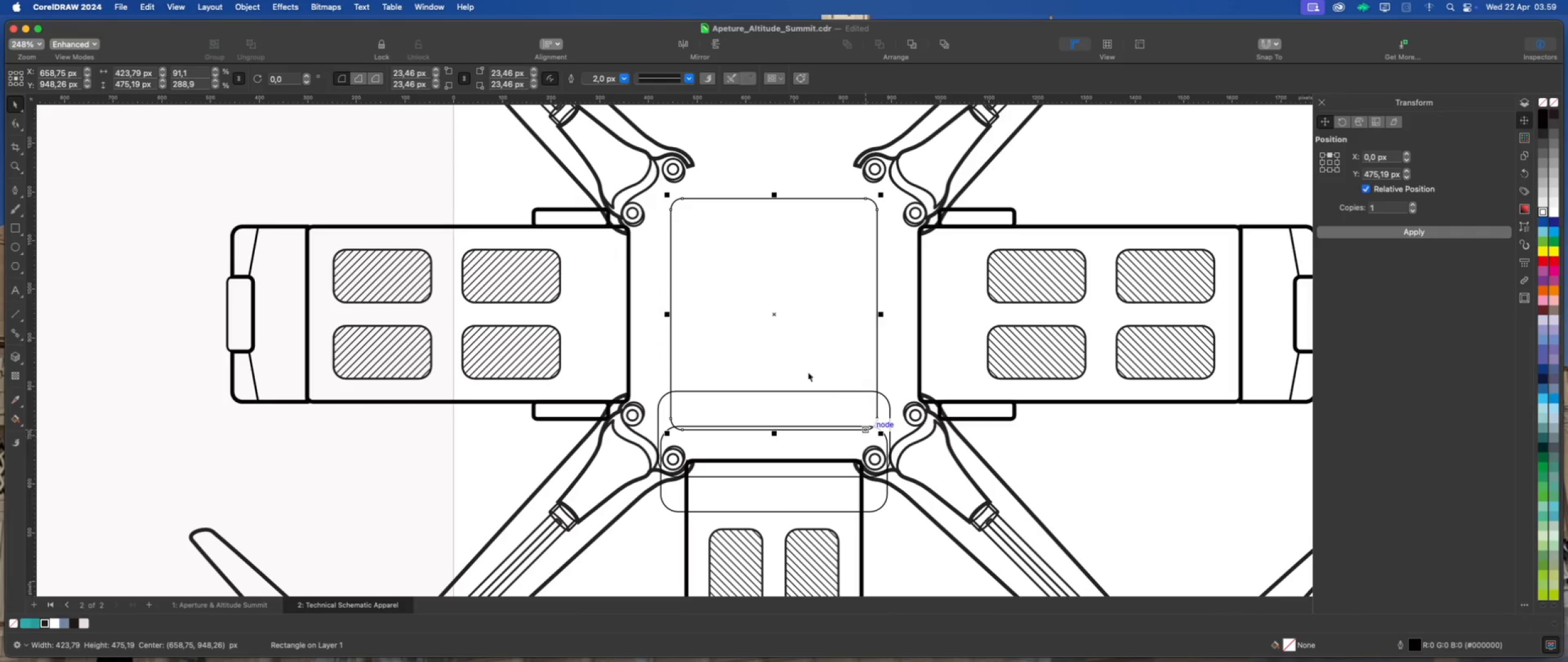 
hold_key(key=ShiftLeft, duration=2.12)
 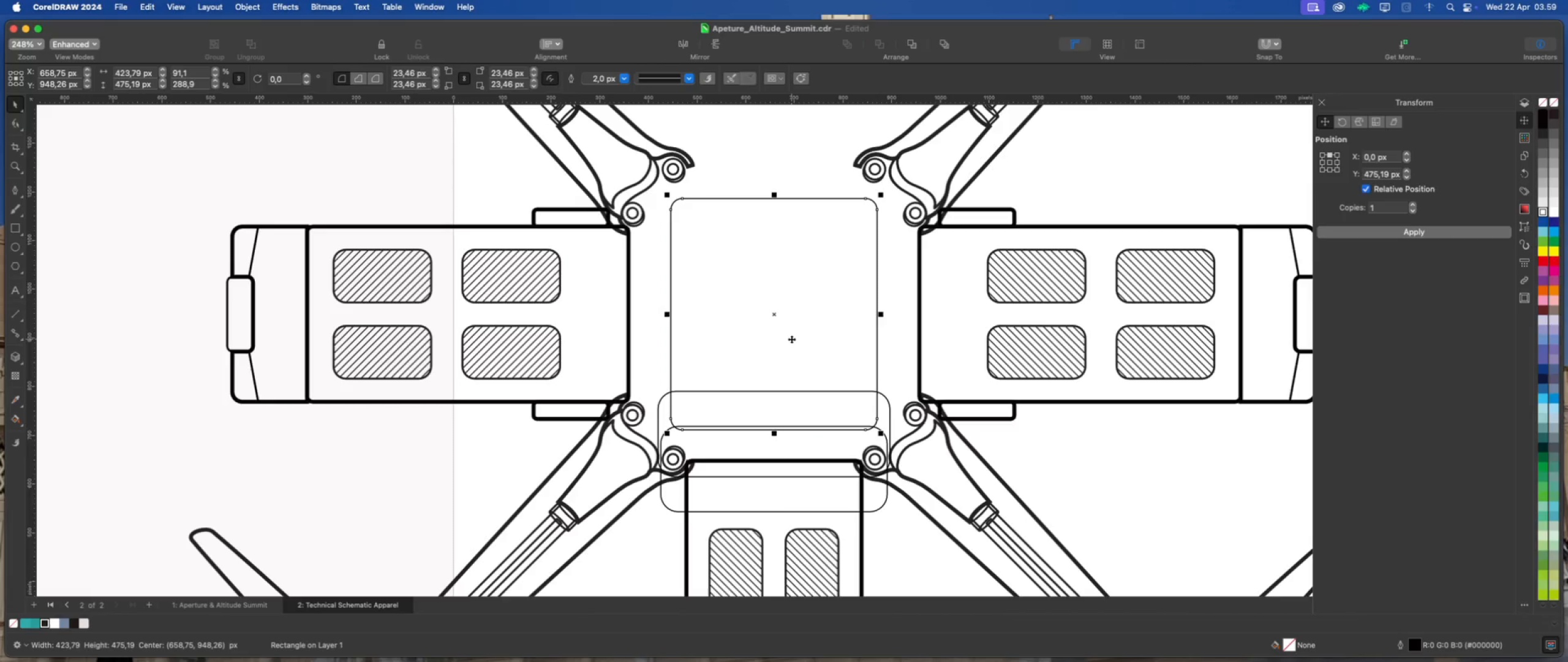 
hold_key(key=ShiftLeft, duration=1.26)
left_click([630, 316])
 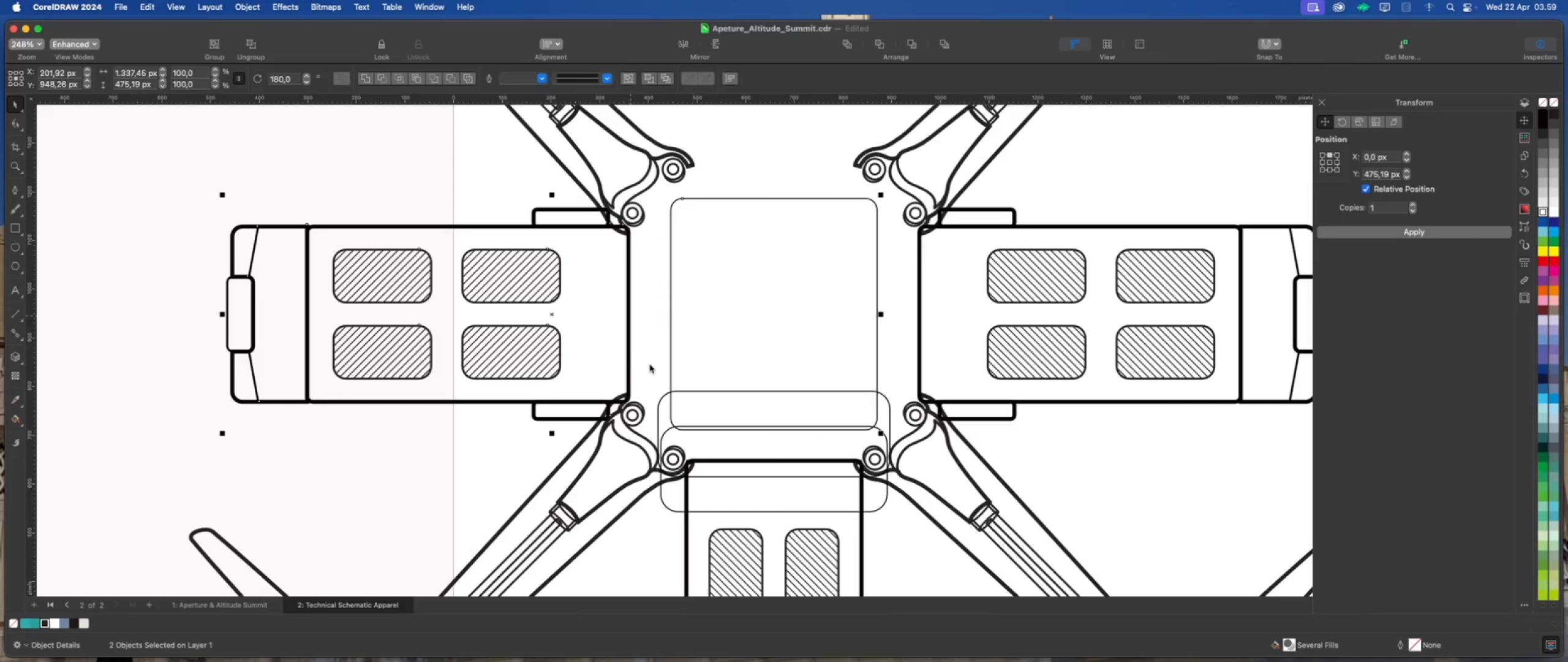 
key(Shift+E)
 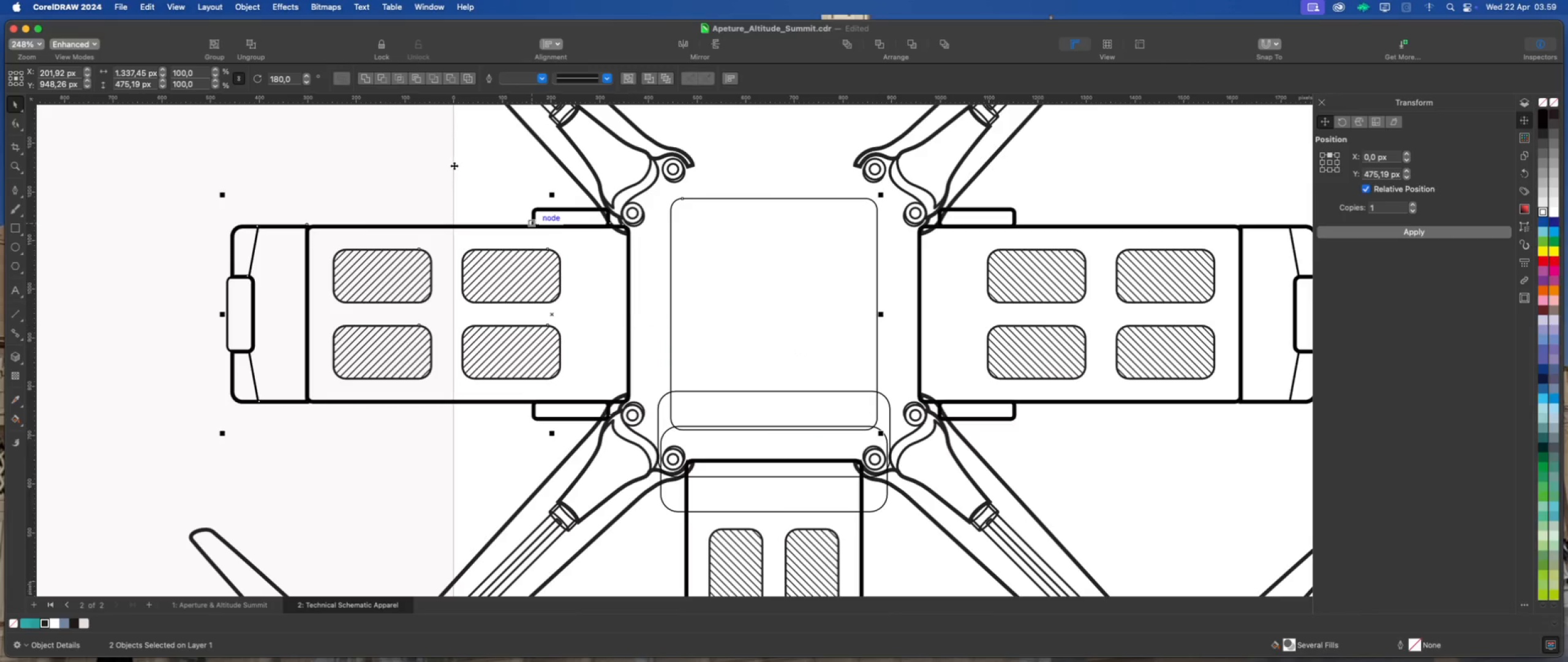 
left_click([406, 162])
 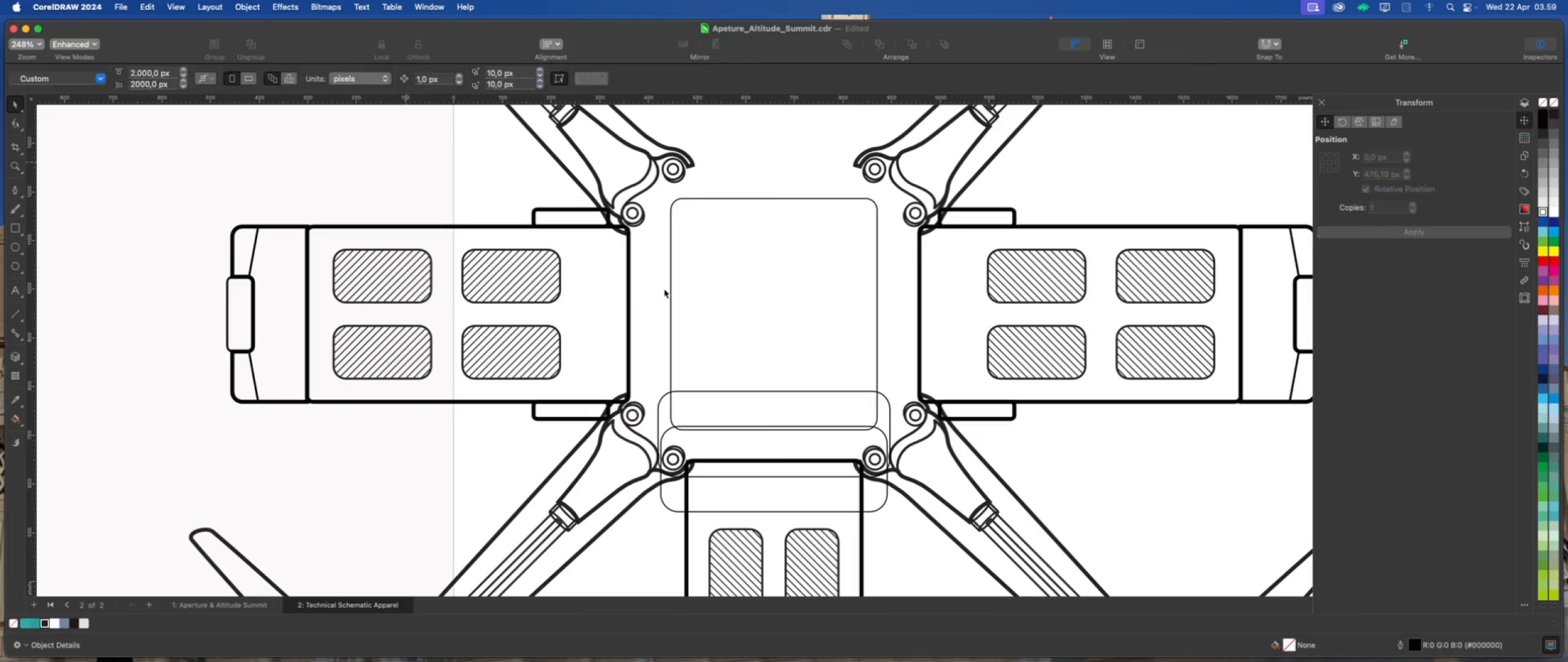 
scroll: coordinate [715, 289], scroll_direction: down, amount: 2.0
 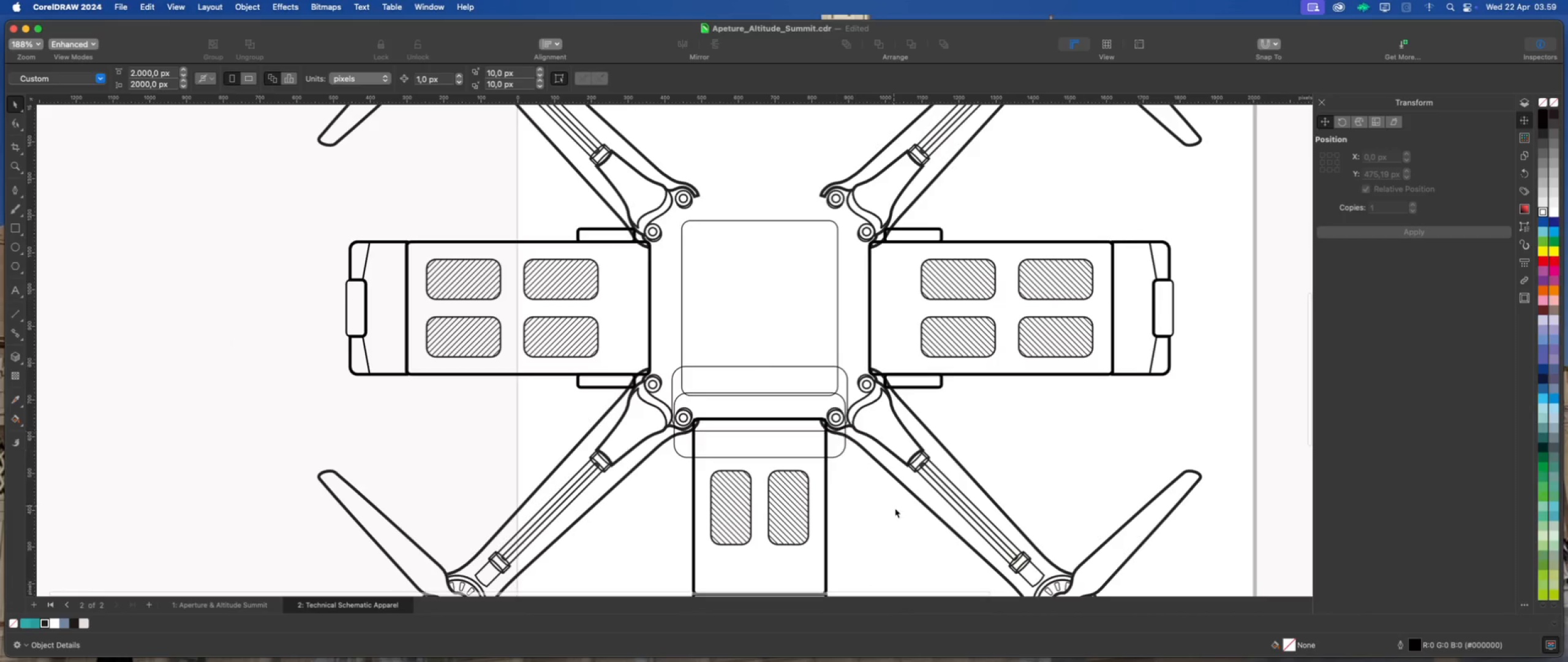 
left_click([890, 517])
 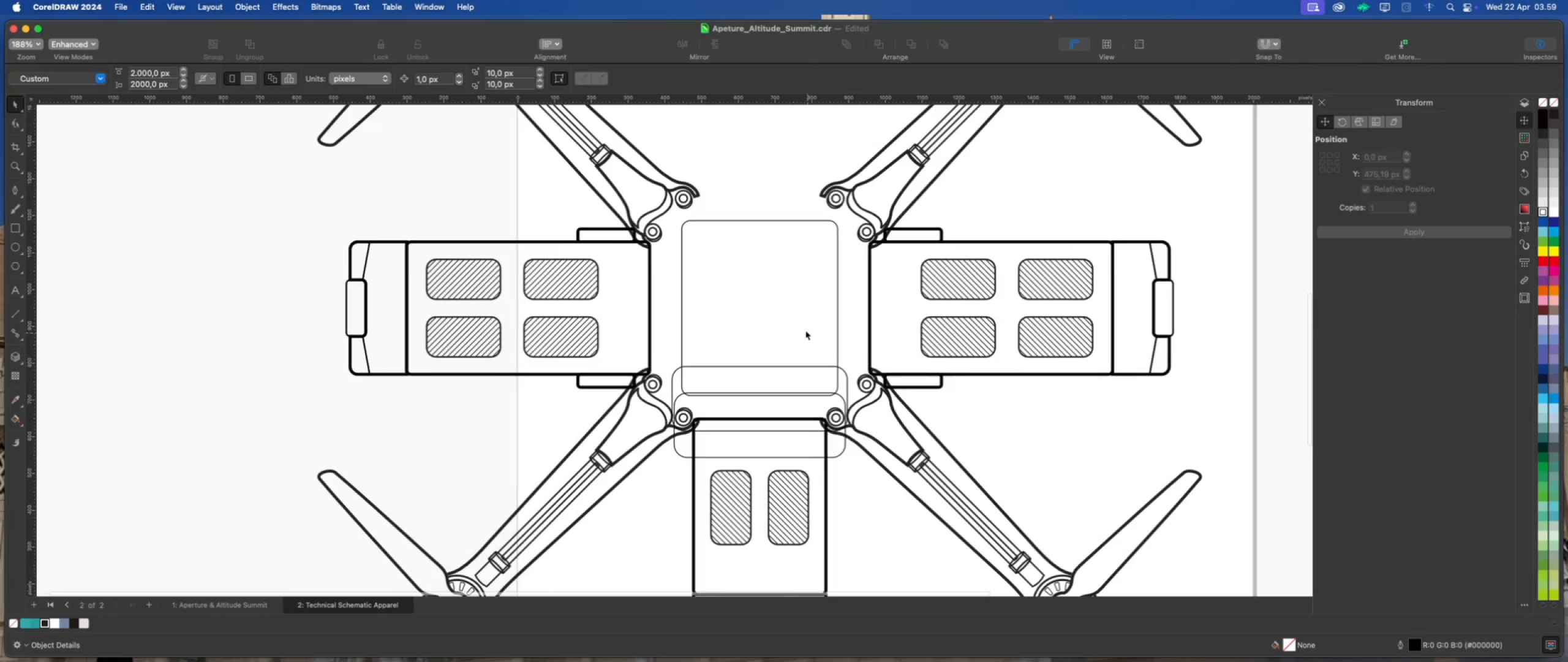 
scroll: coordinate [799, 360], scroll_direction: none, amount: 0.0
 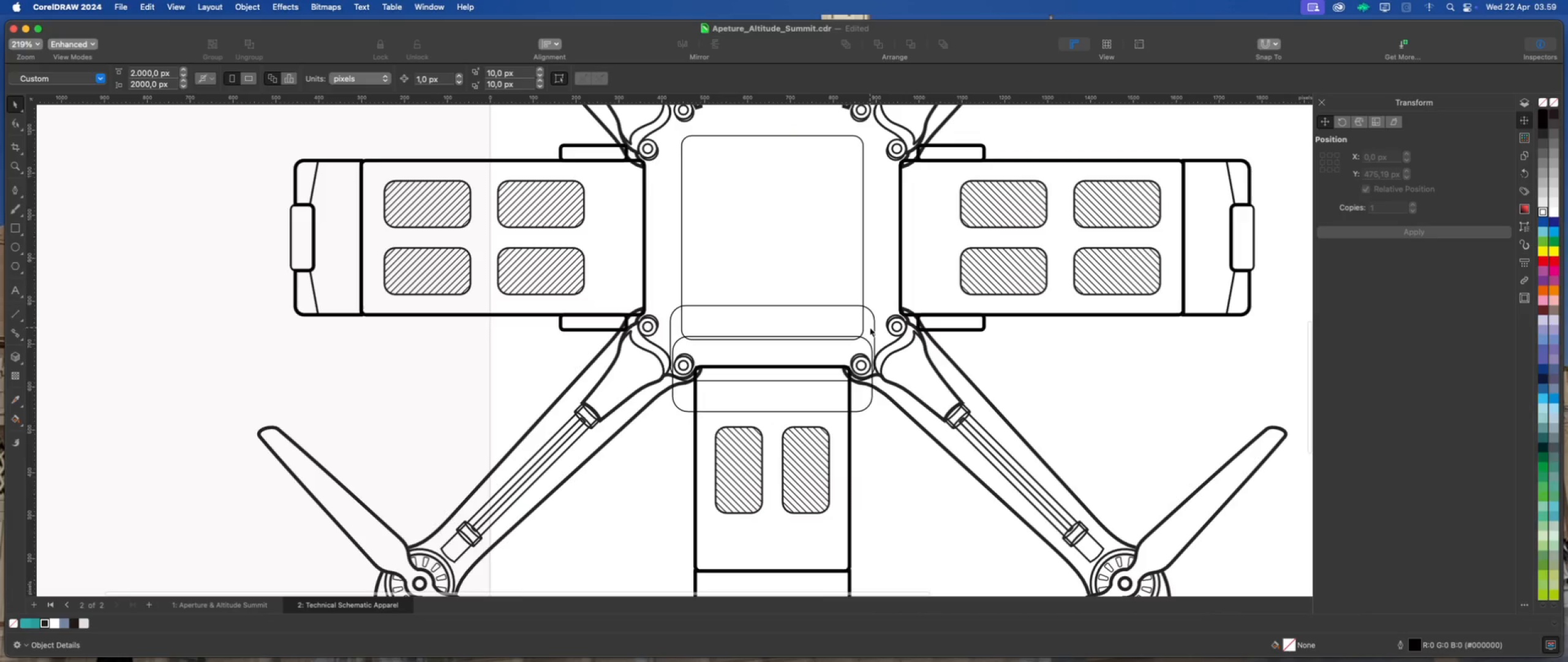 
left_click([873, 325])
 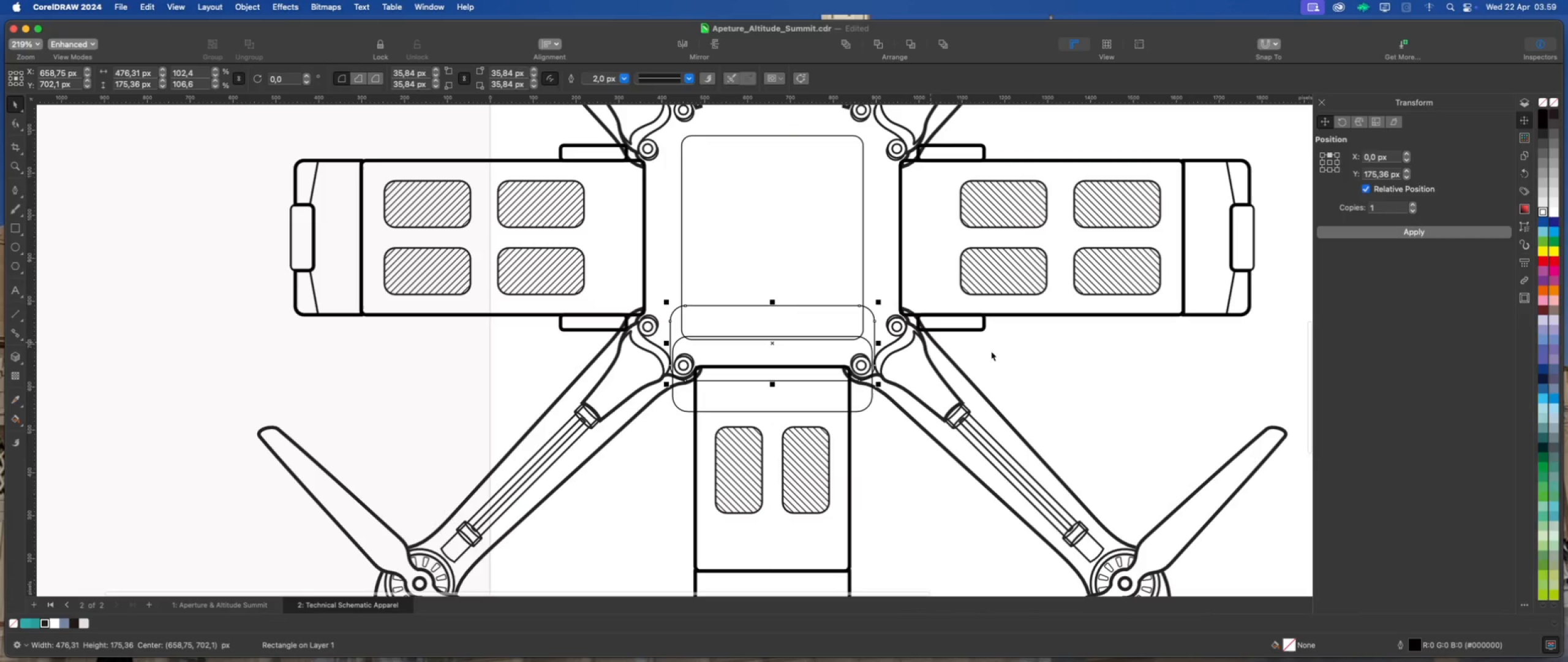 
left_click([1074, 358])
 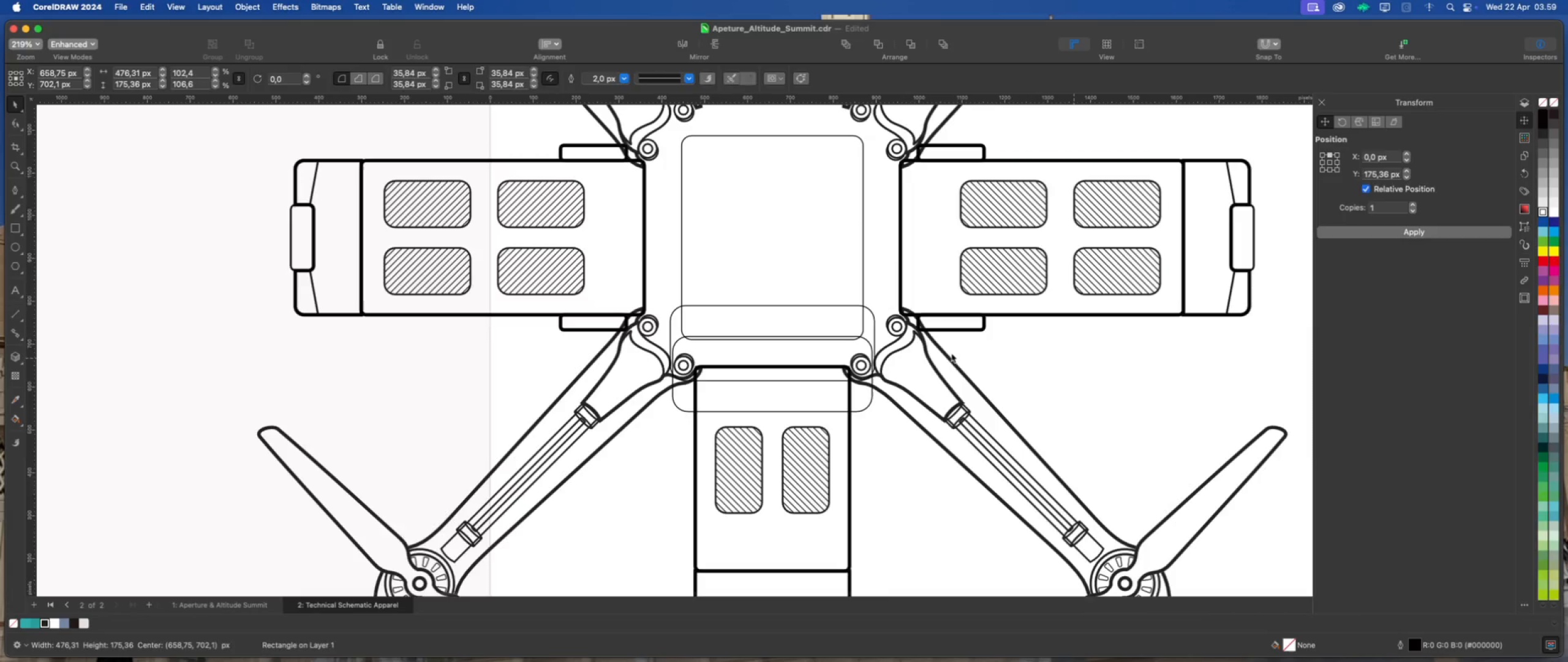 
scroll: coordinate [827, 352], scroll_direction: down, amount: 4.0
 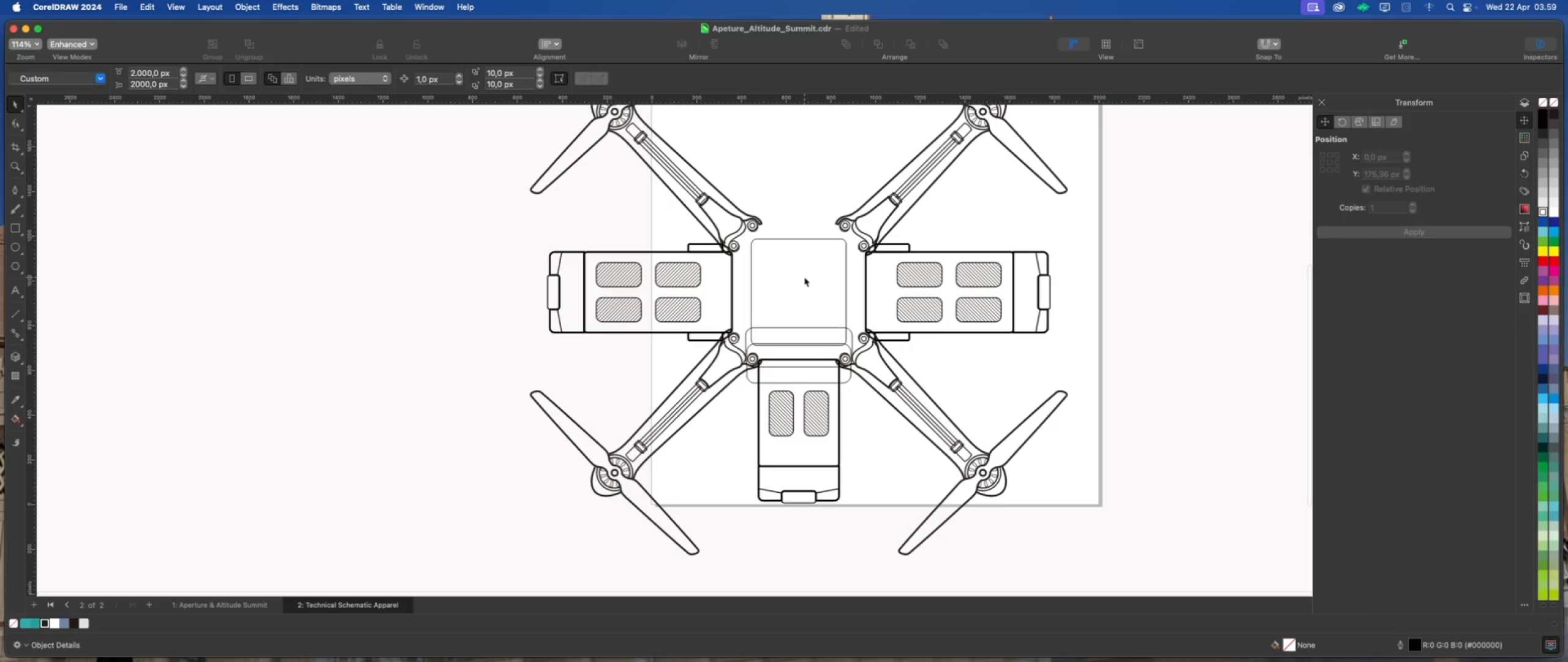 
scroll: coordinate [804, 277], scroll_direction: up, amount: 3.0
 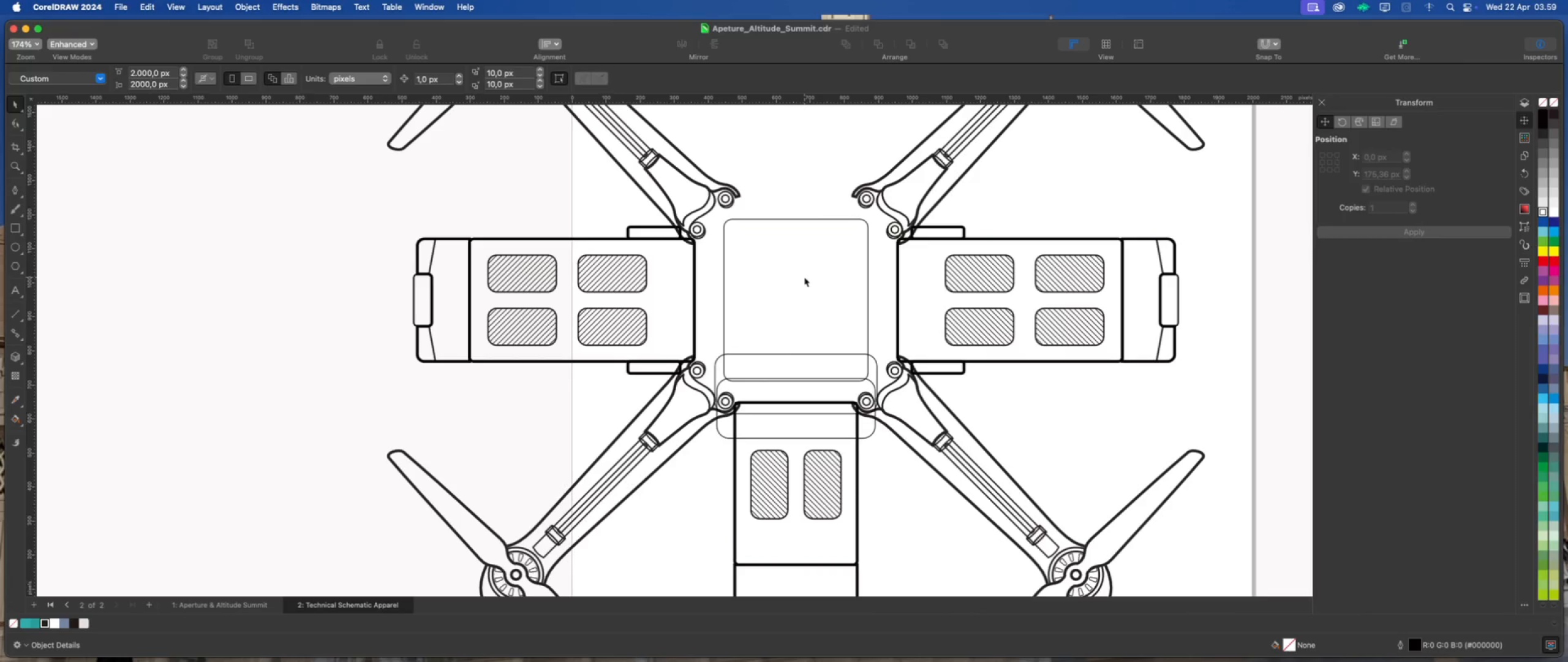 
left_click([804, 277])
 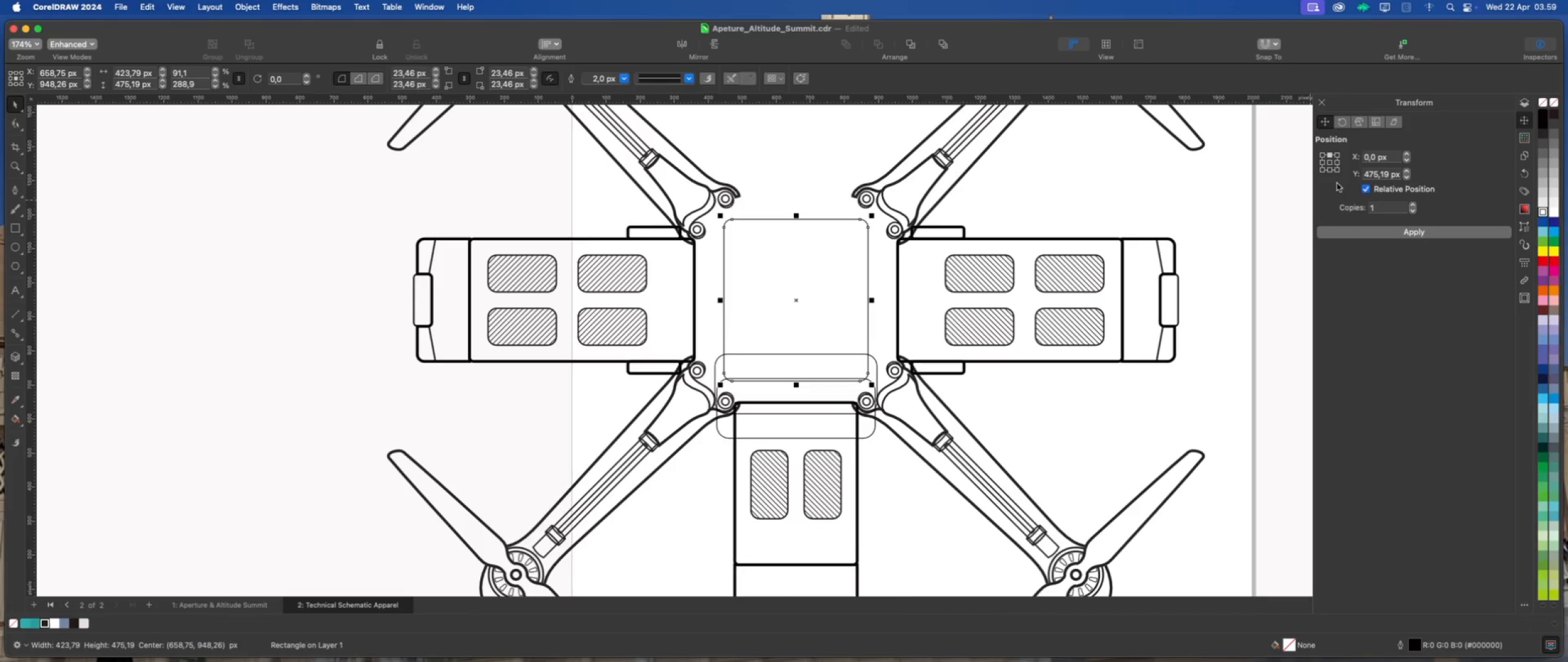 
left_click([1332, 164])
 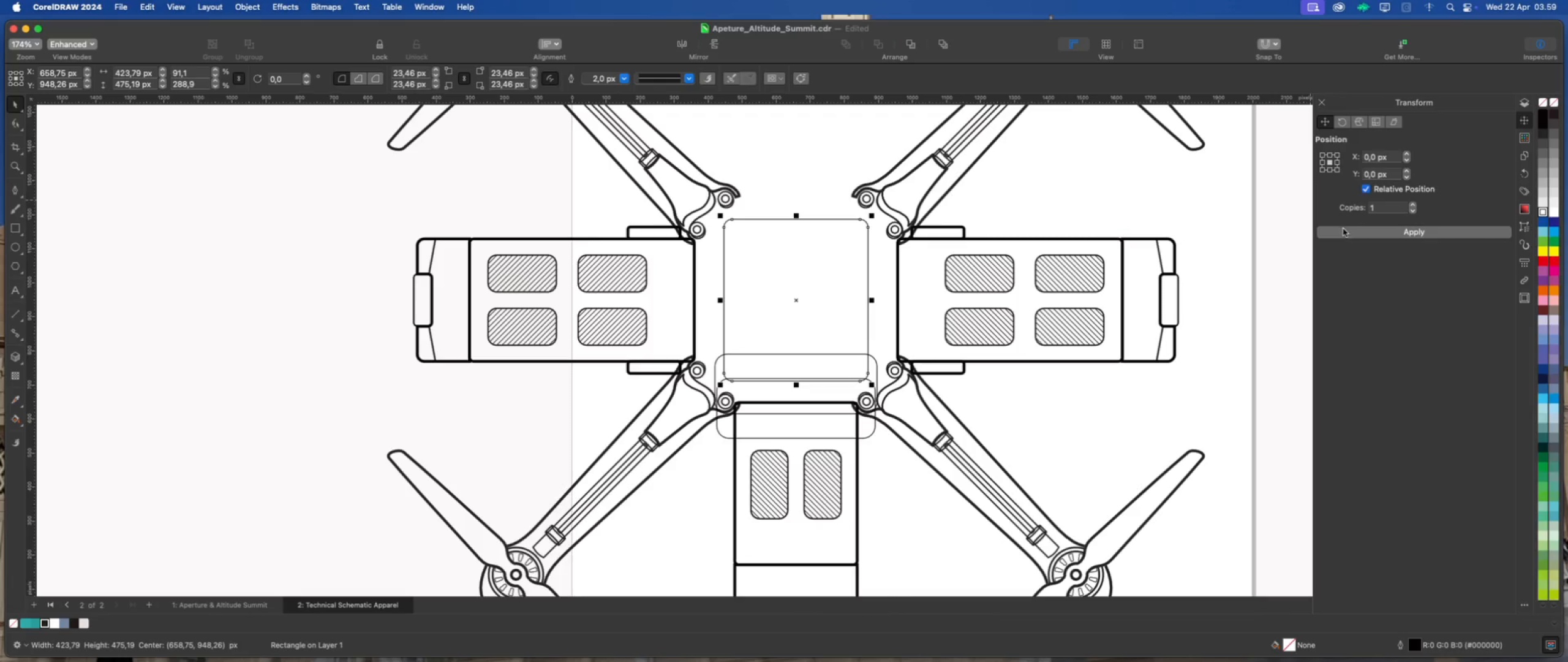 
left_click([1345, 235])
 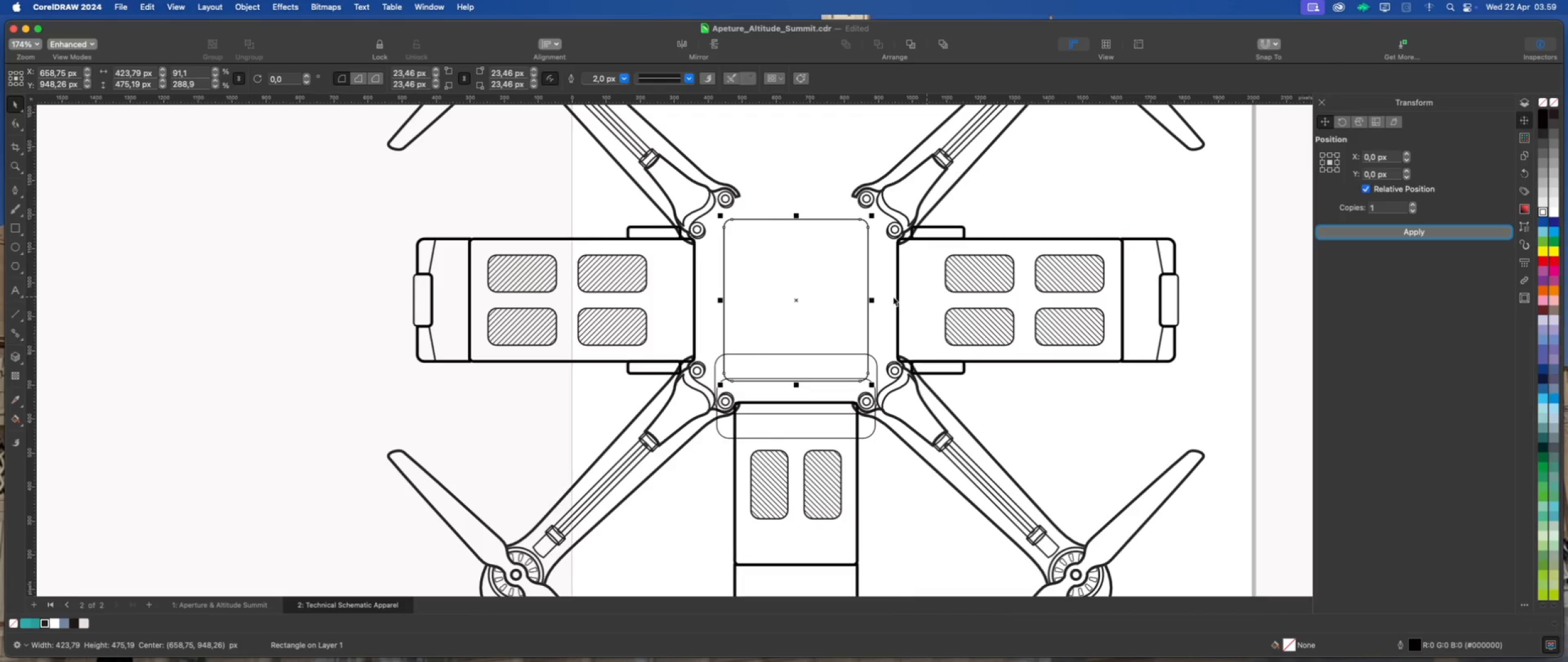 
scroll: coordinate [819, 295], scroll_direction: up, amount: 2.0
 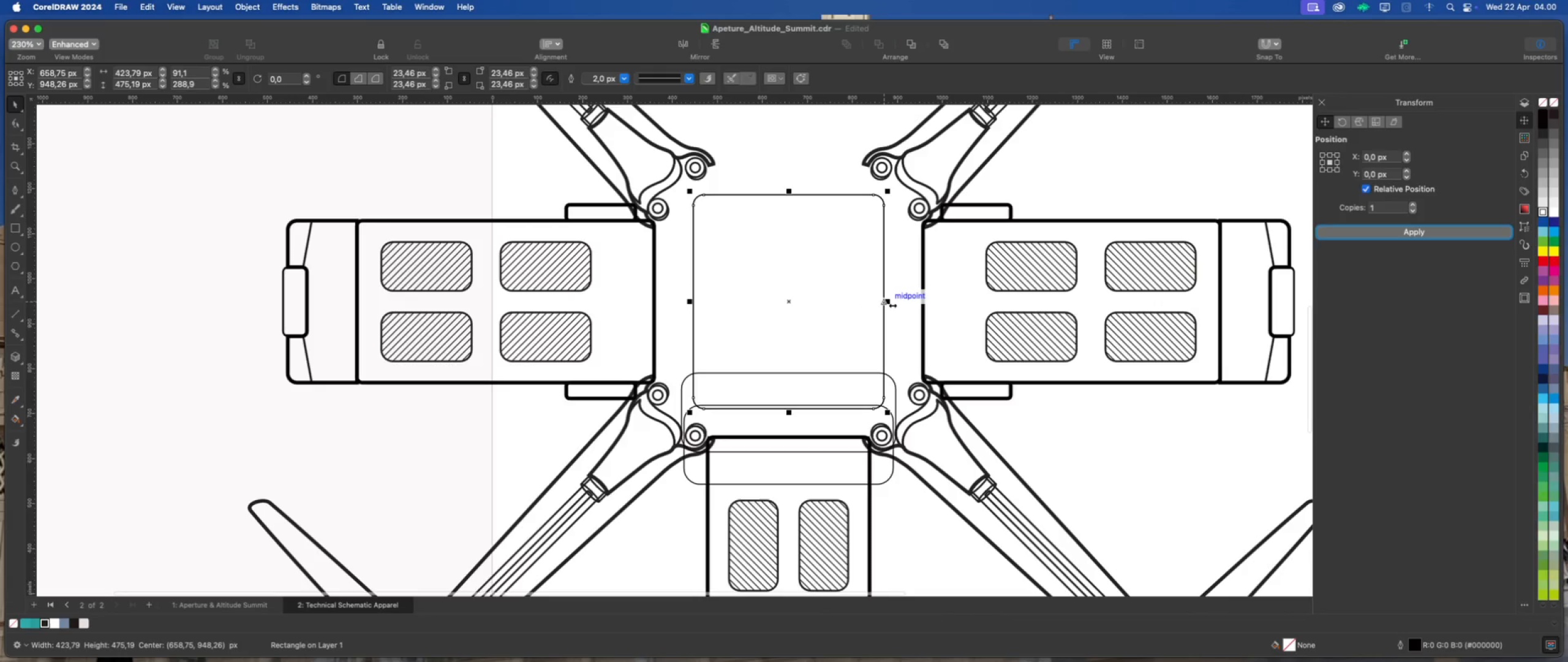 
left_click_drag(start_coordinate=[891, 303], to_coordinate=[929, 303])
 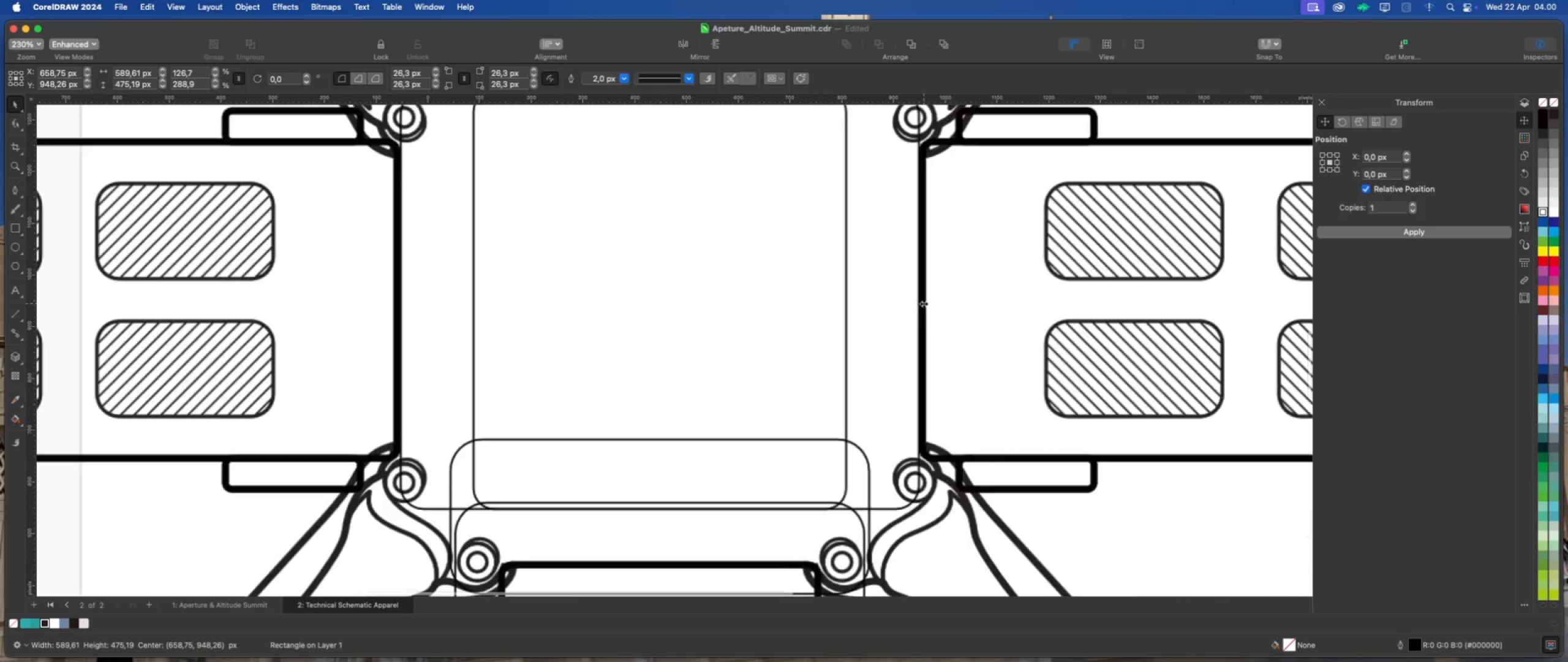 
hold_key(key=ShiftLeft, duration=4.3)
 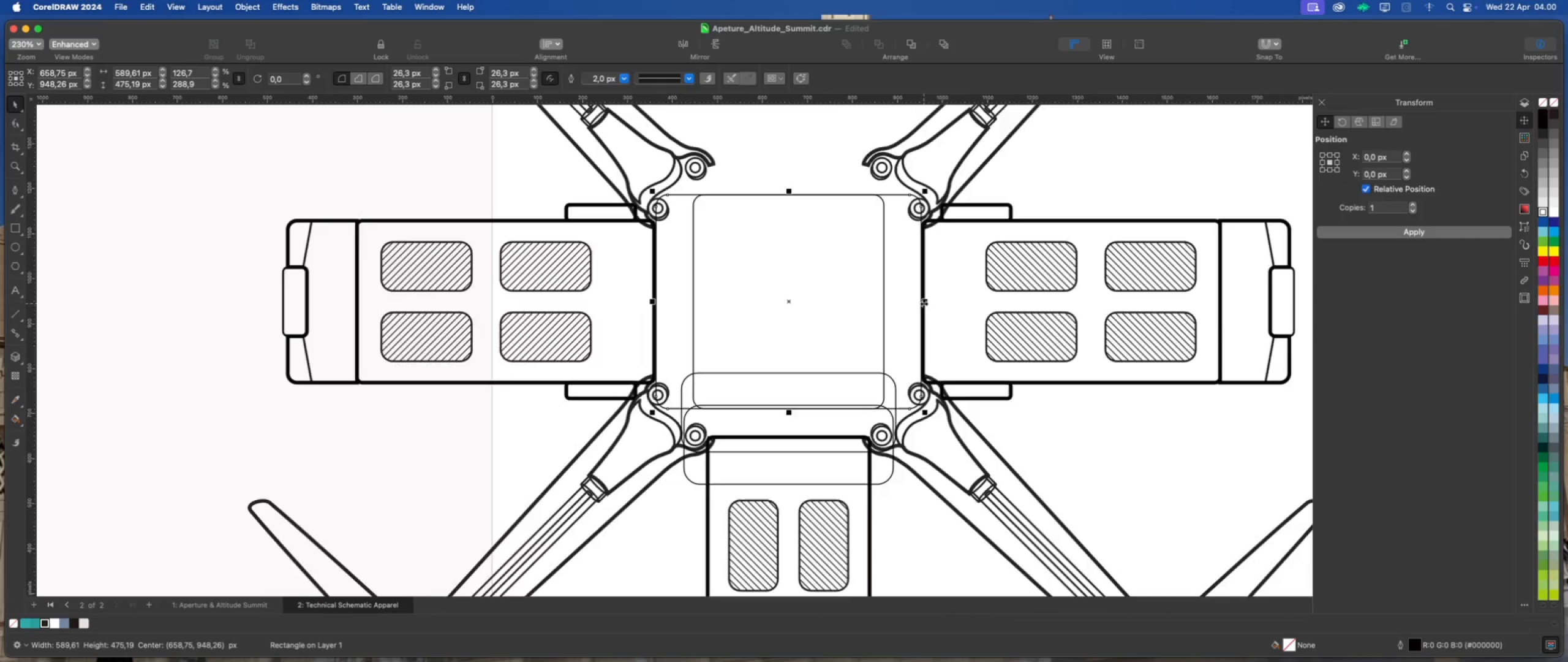 
scroll: coordinate [931, 303], scroll_direction: up, amount: 14.0
 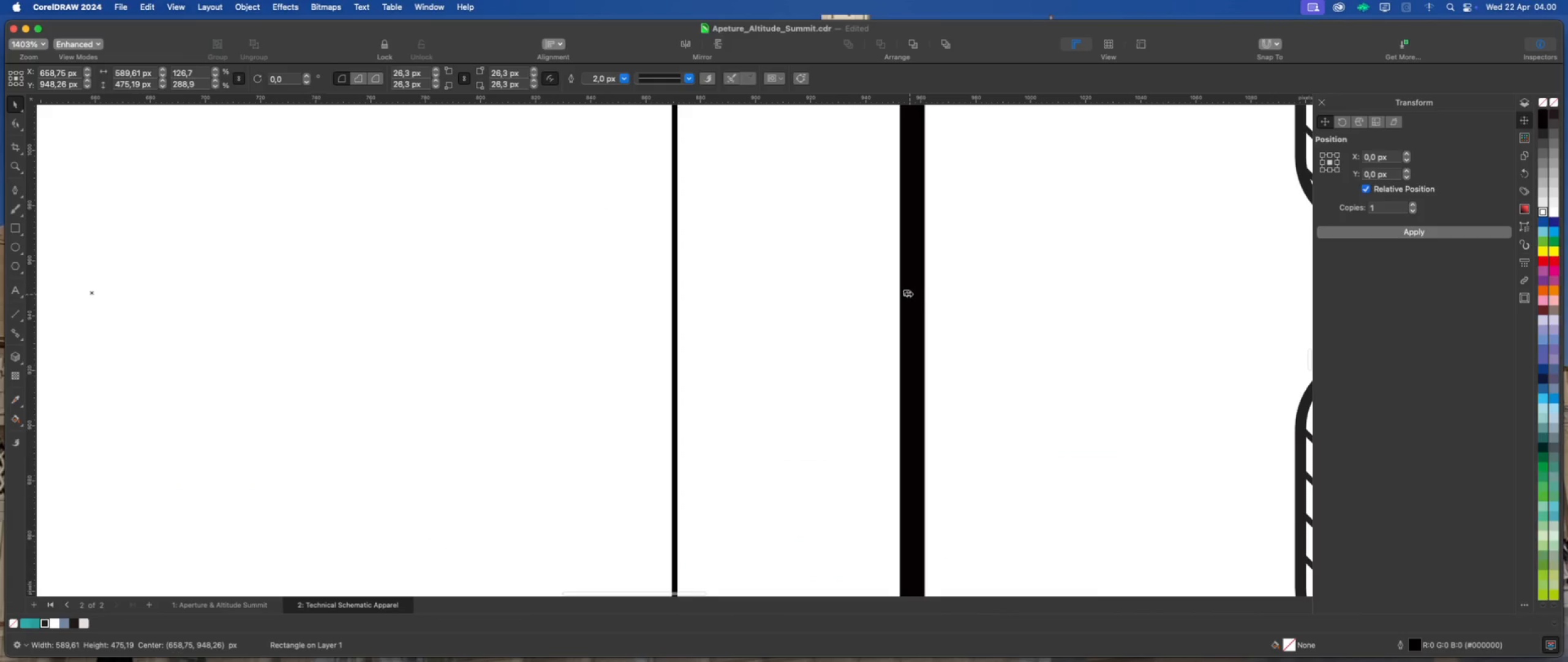 
left_click_drag(start_coordinate=[907, 293], to_coordinate=[916, 295])
 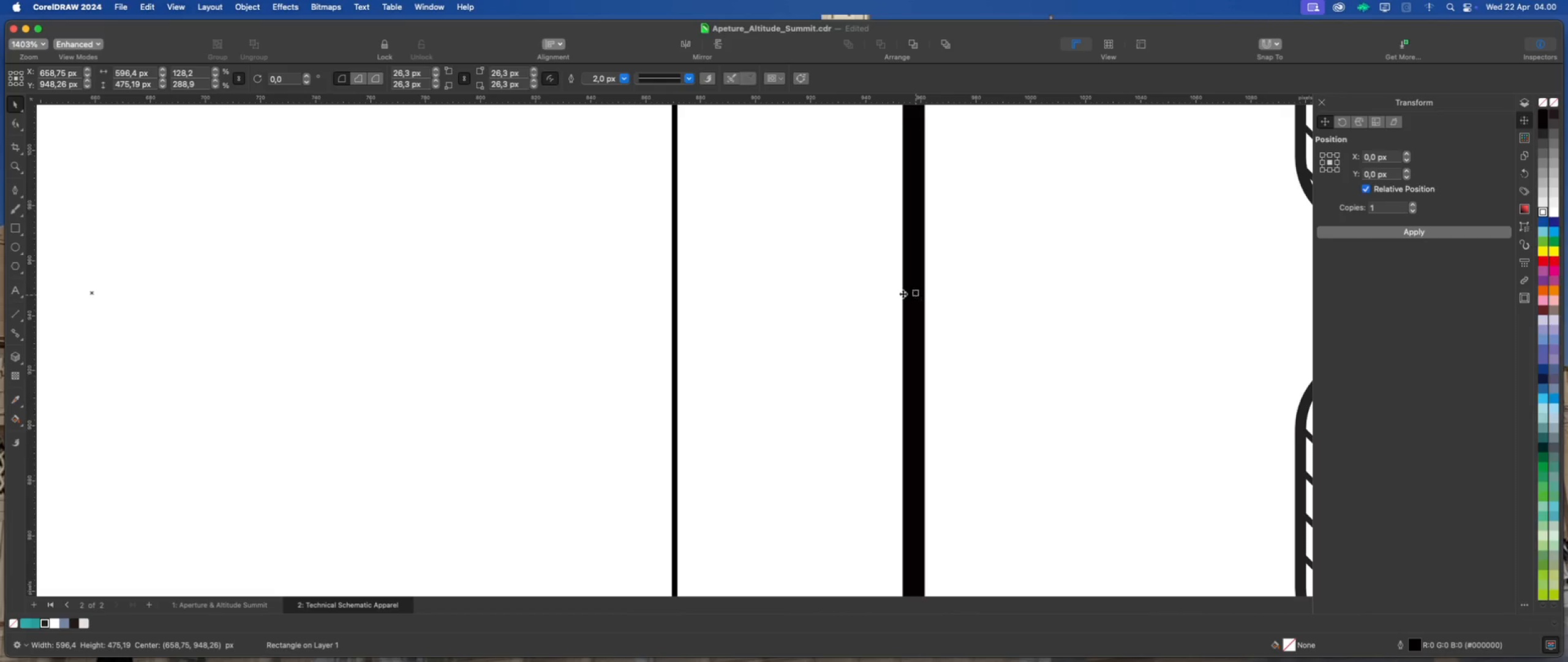 
hold_key(key=ShiftLeft, duration=1.98)
 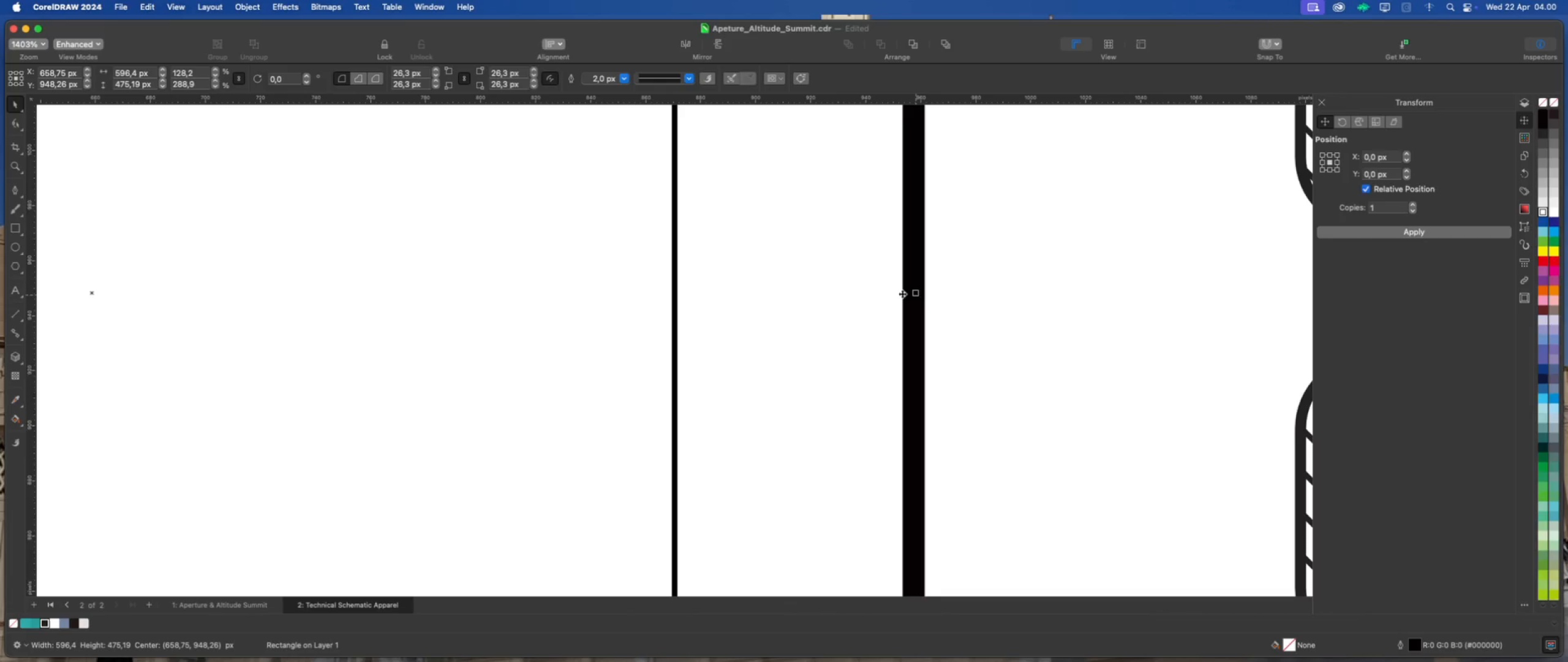 
scroll: coordinate [877, 301], scroll_direction: down, amount: 20.0
 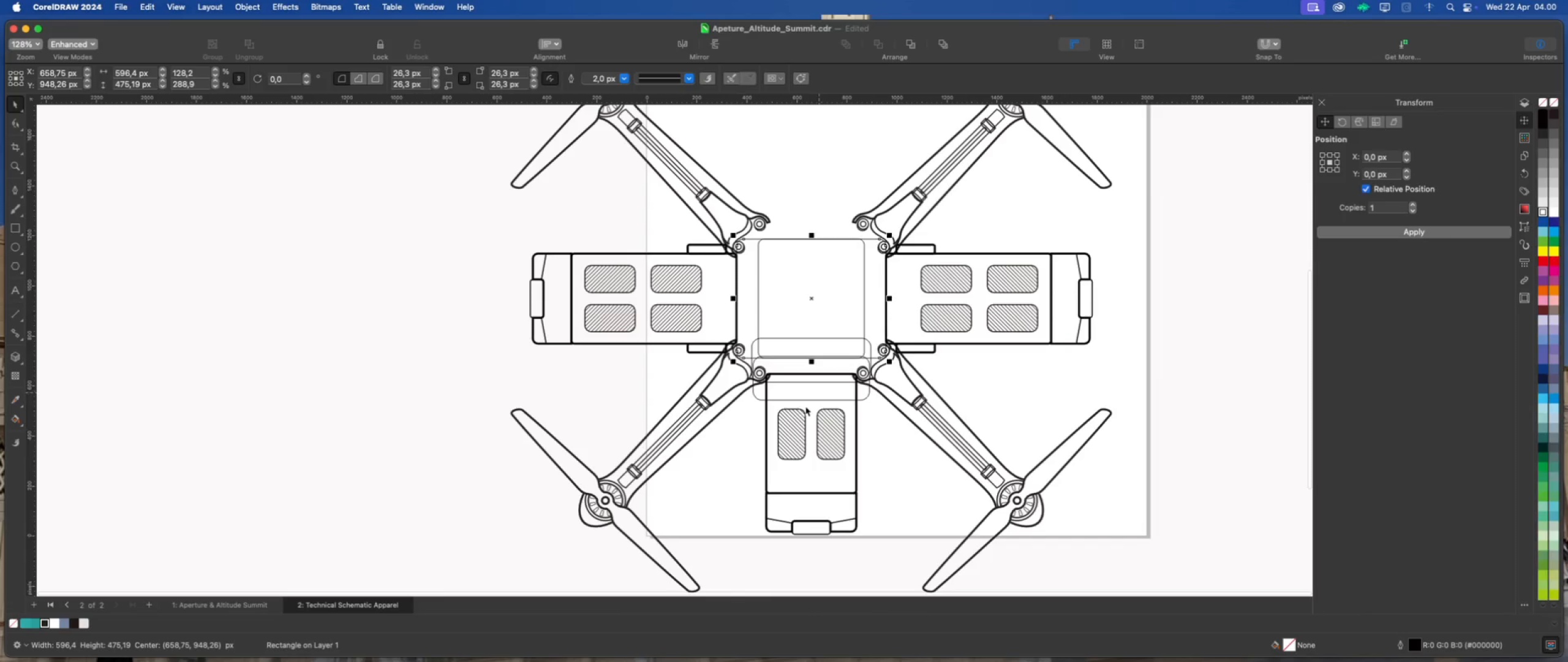 
scroll: coordinate [823, 360], scroll_direction: up, amount: 10.0
 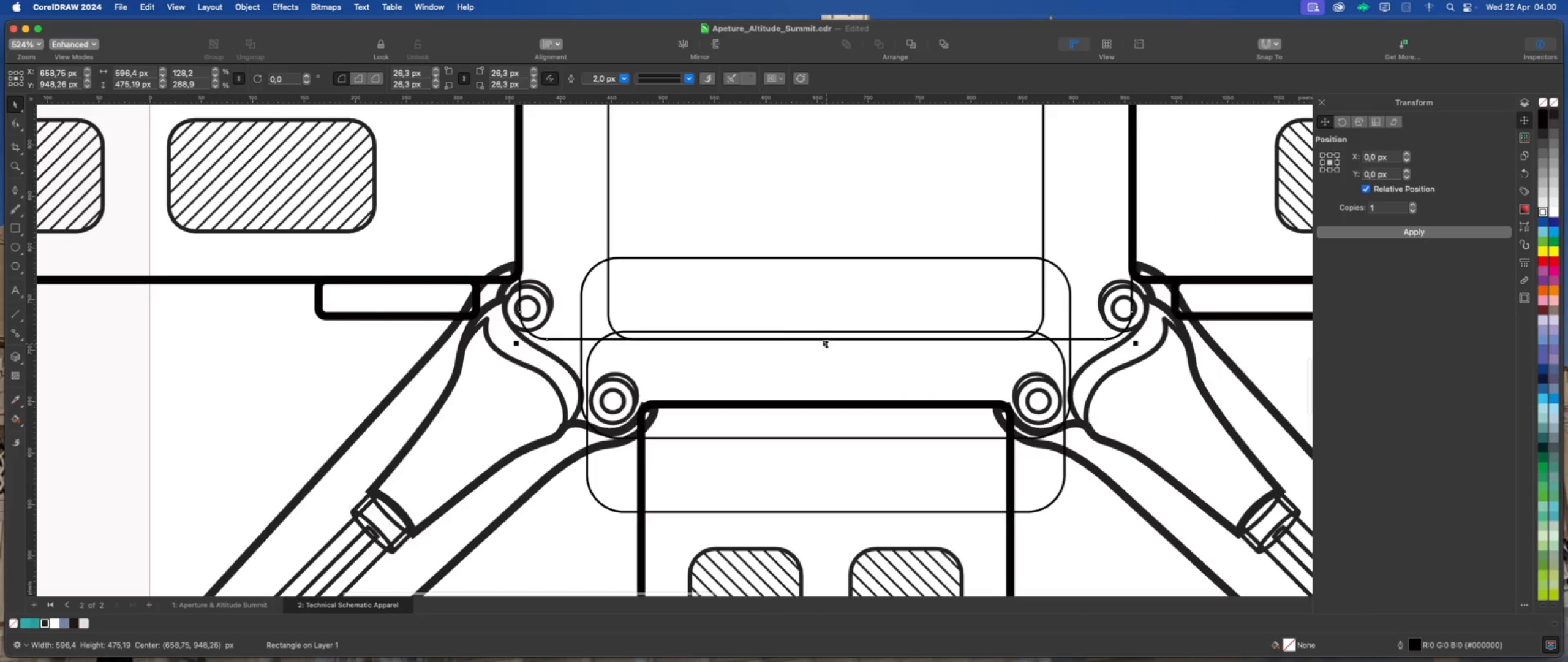 
left_click_drag(start_coordinate=[826, 344], to_coordinate=[827, 407])
 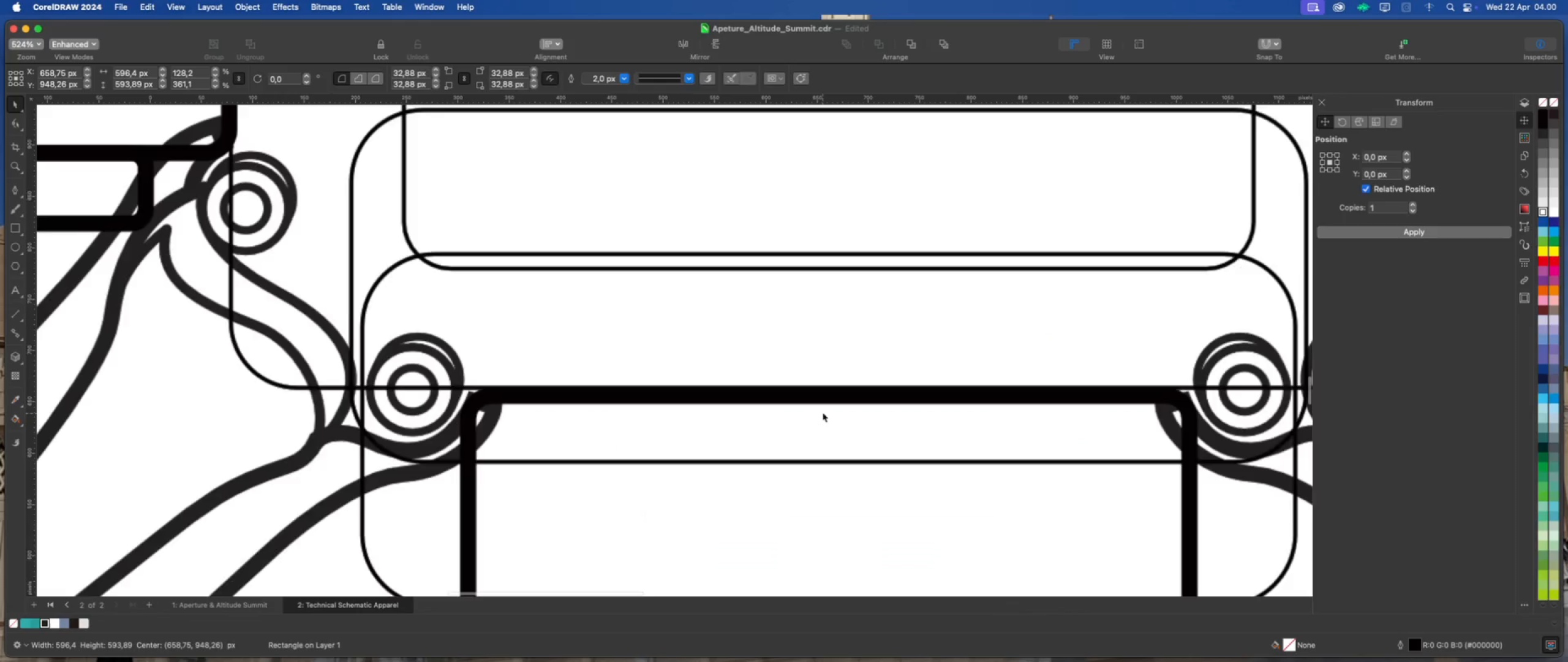 
hold_key(key=ShiftLeft, duration=1.74)
 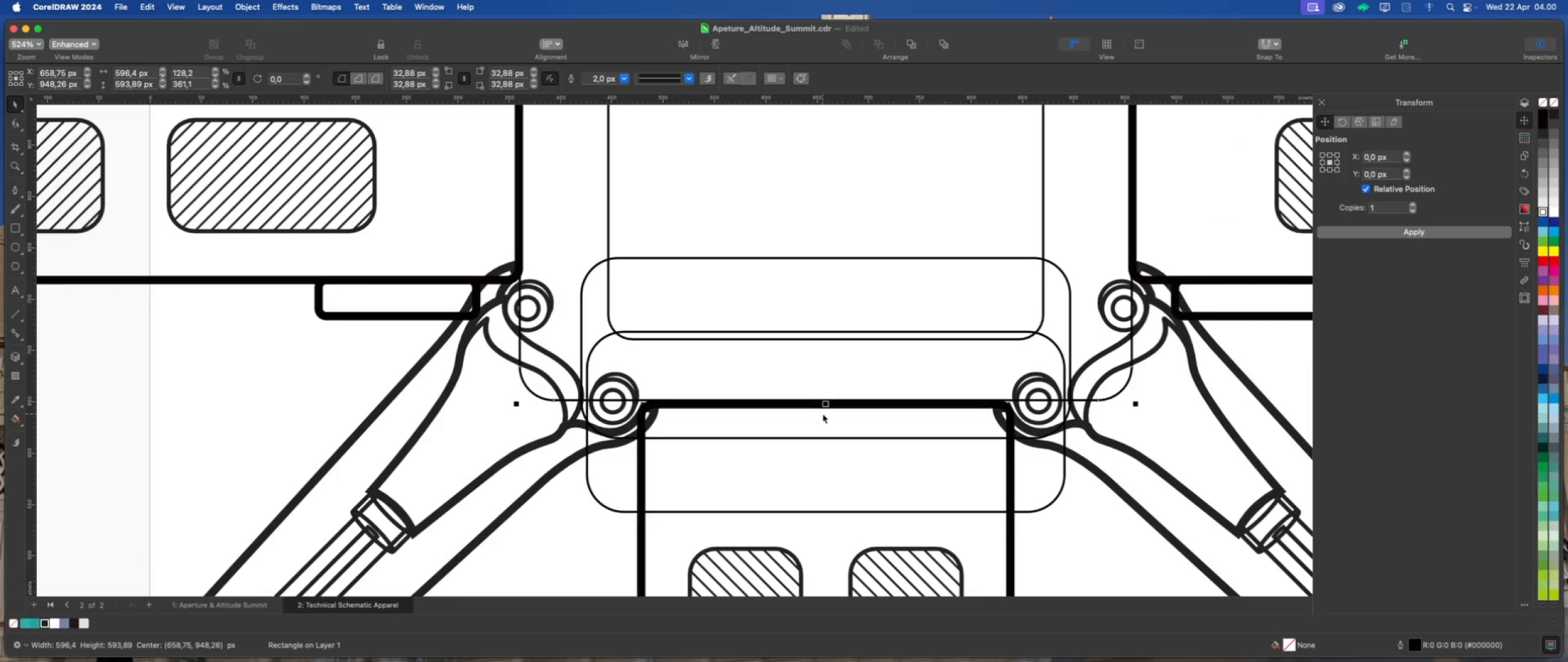 
scroll: coordinate [826, 397], scroll_direction: up, amount: 12.0
 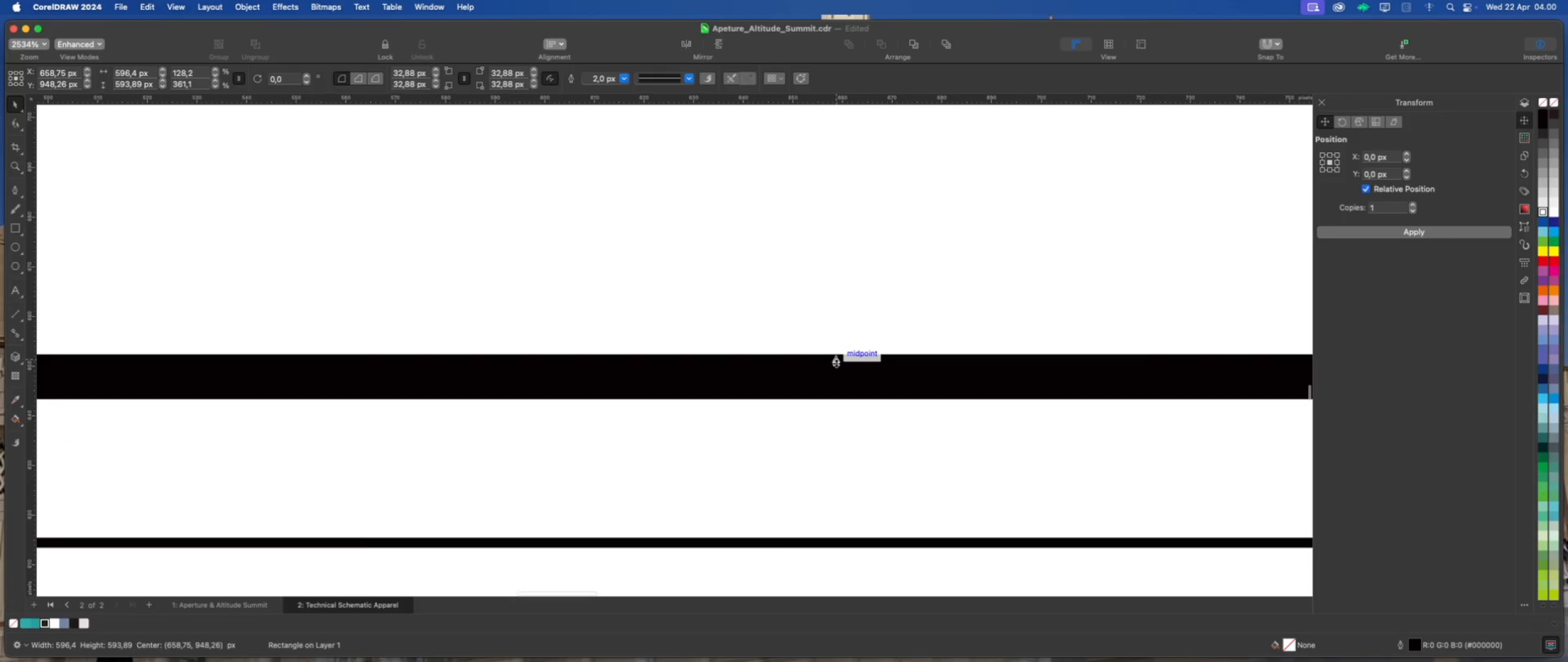 
left_click_drag(start_coordinate=[837, 363], to_coordinate=[835, 381])
 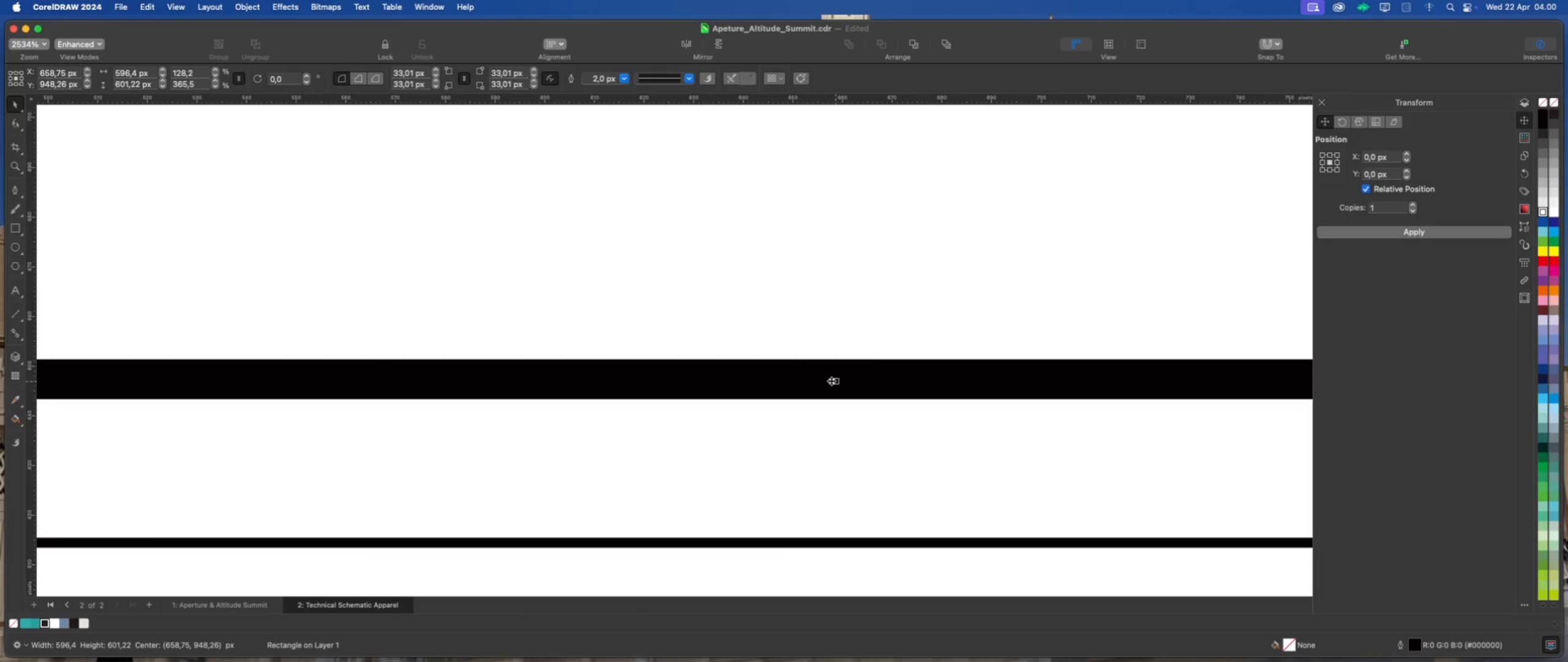 
hold_key(key=ShiftLeft, duration=1.05)
 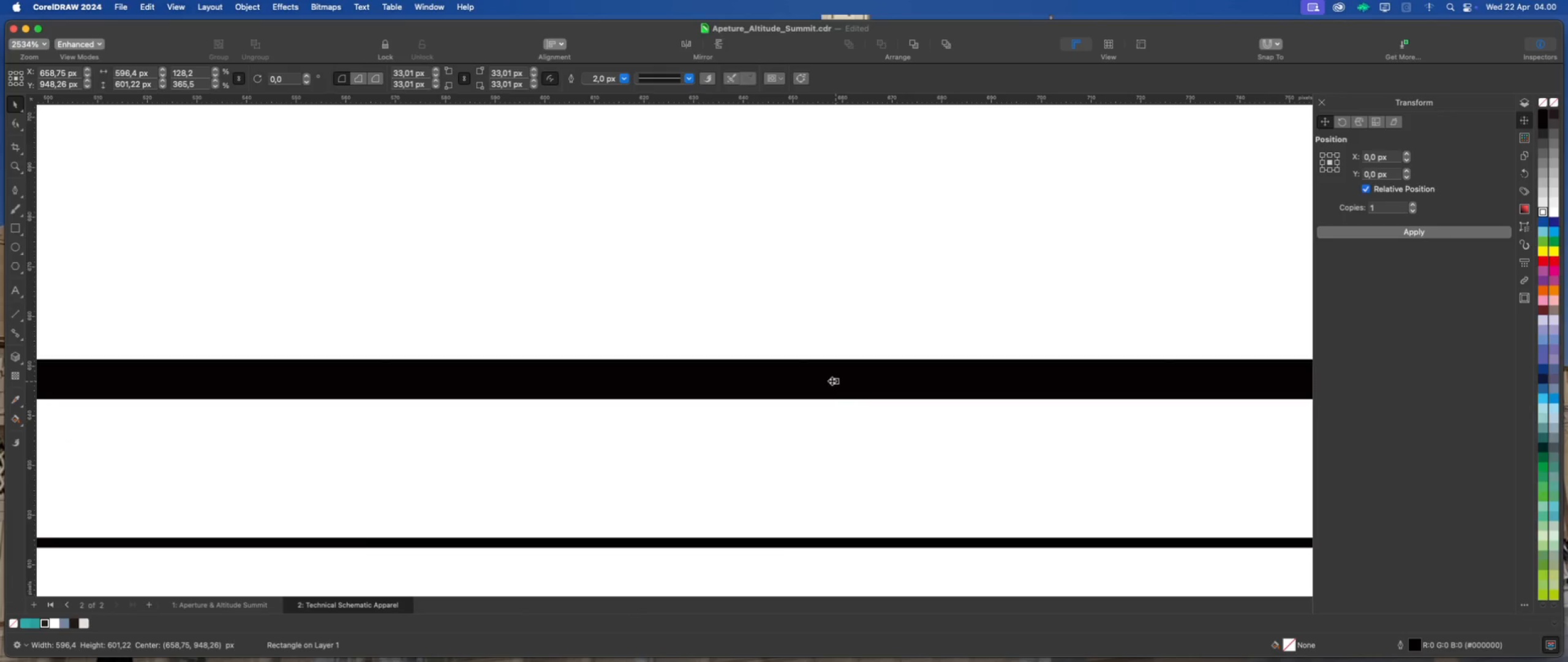 
scroll: coordinate [771, 425], scroll_direction: down, amount: 27.0
 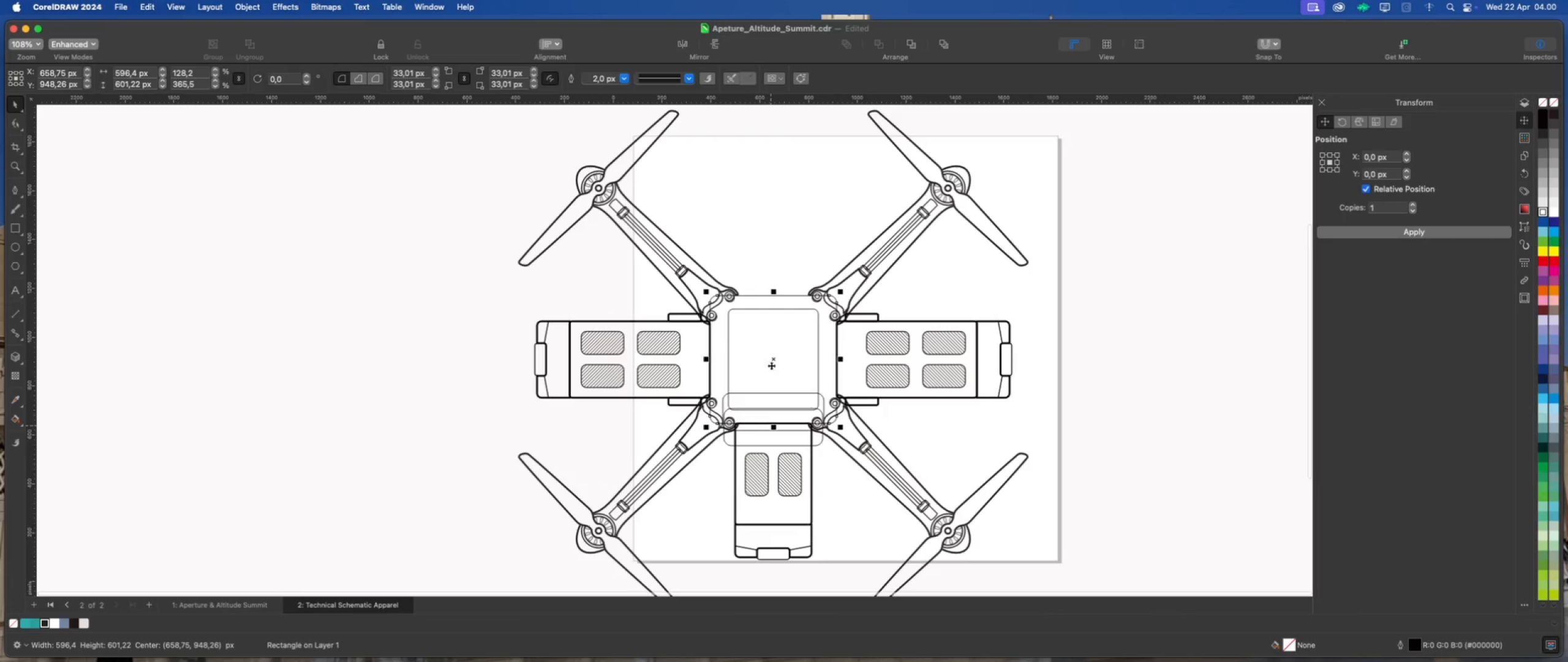 
scroll: coordinate [773, 341], scroll_direction: up, amount: 4.0
 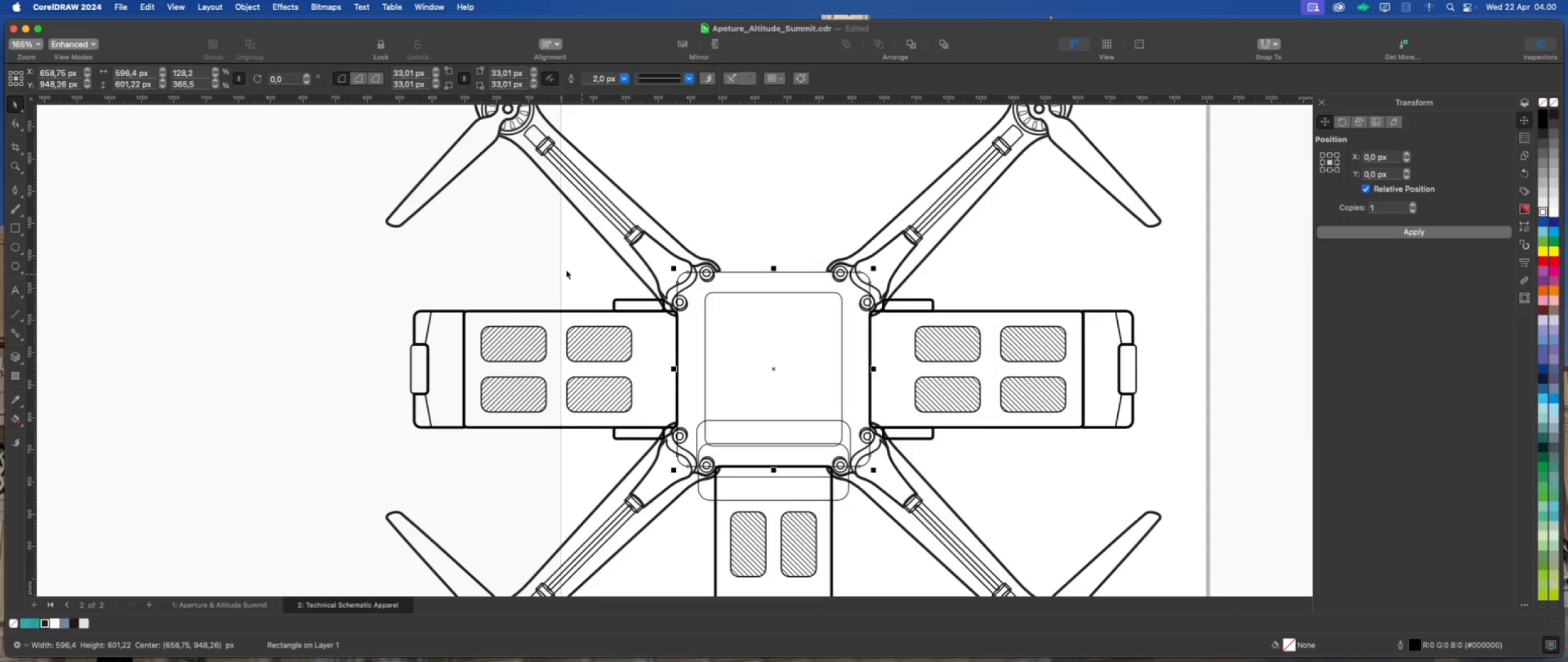 
wait(8.18)
 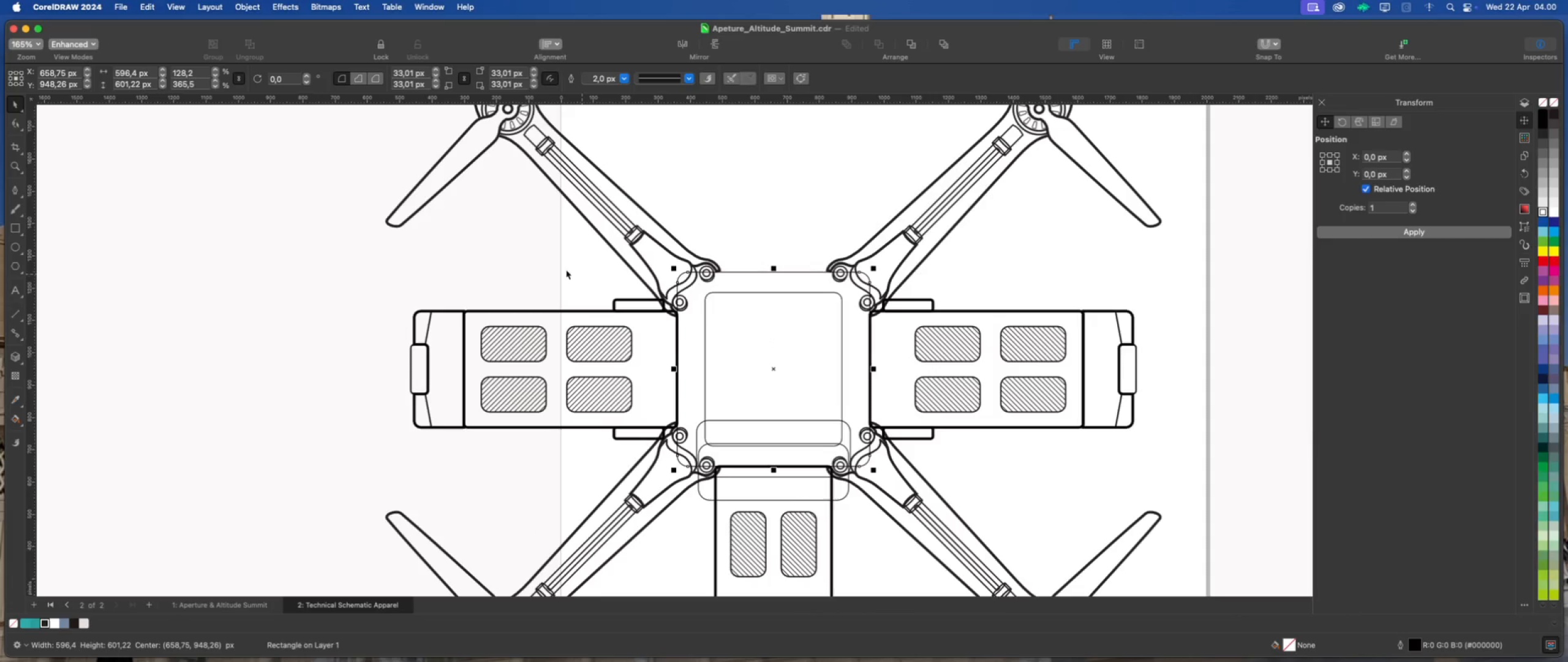 
left_click([623, 78])
 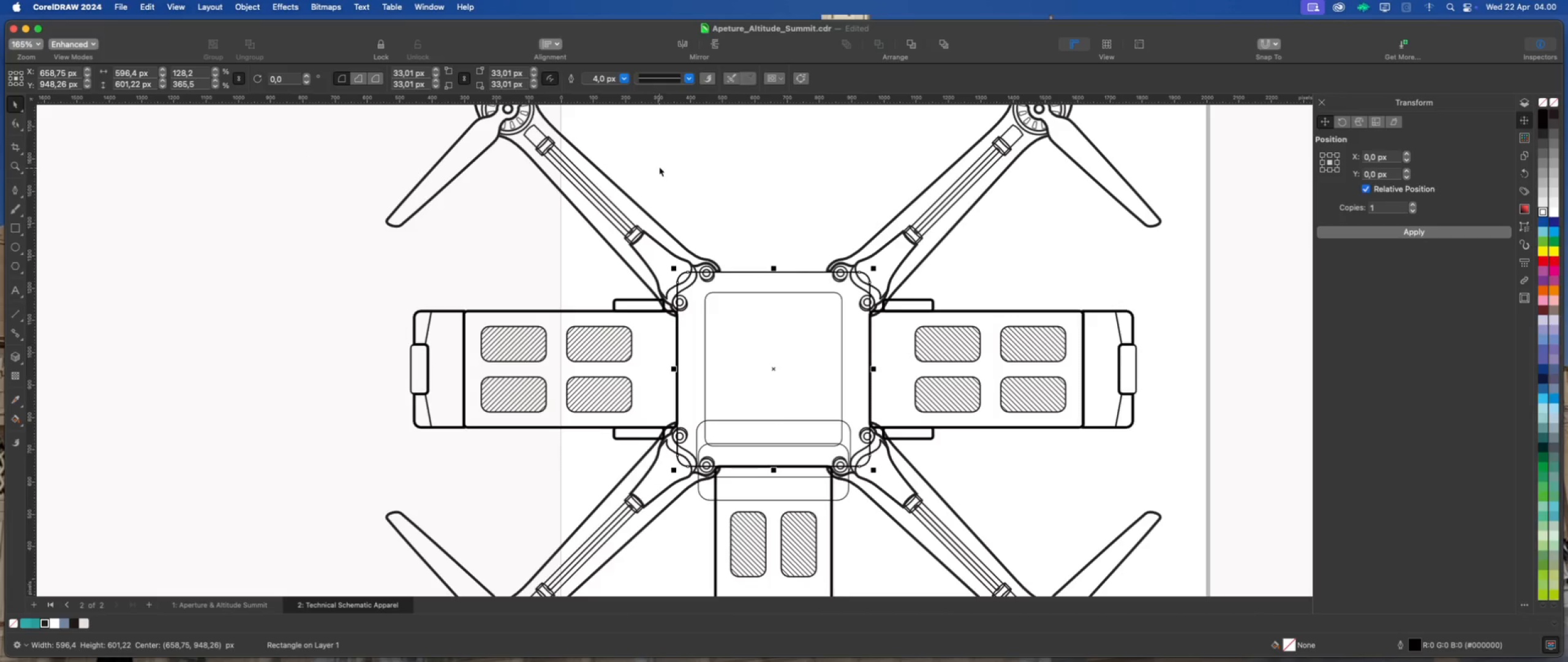 
left_click([622, 75])
 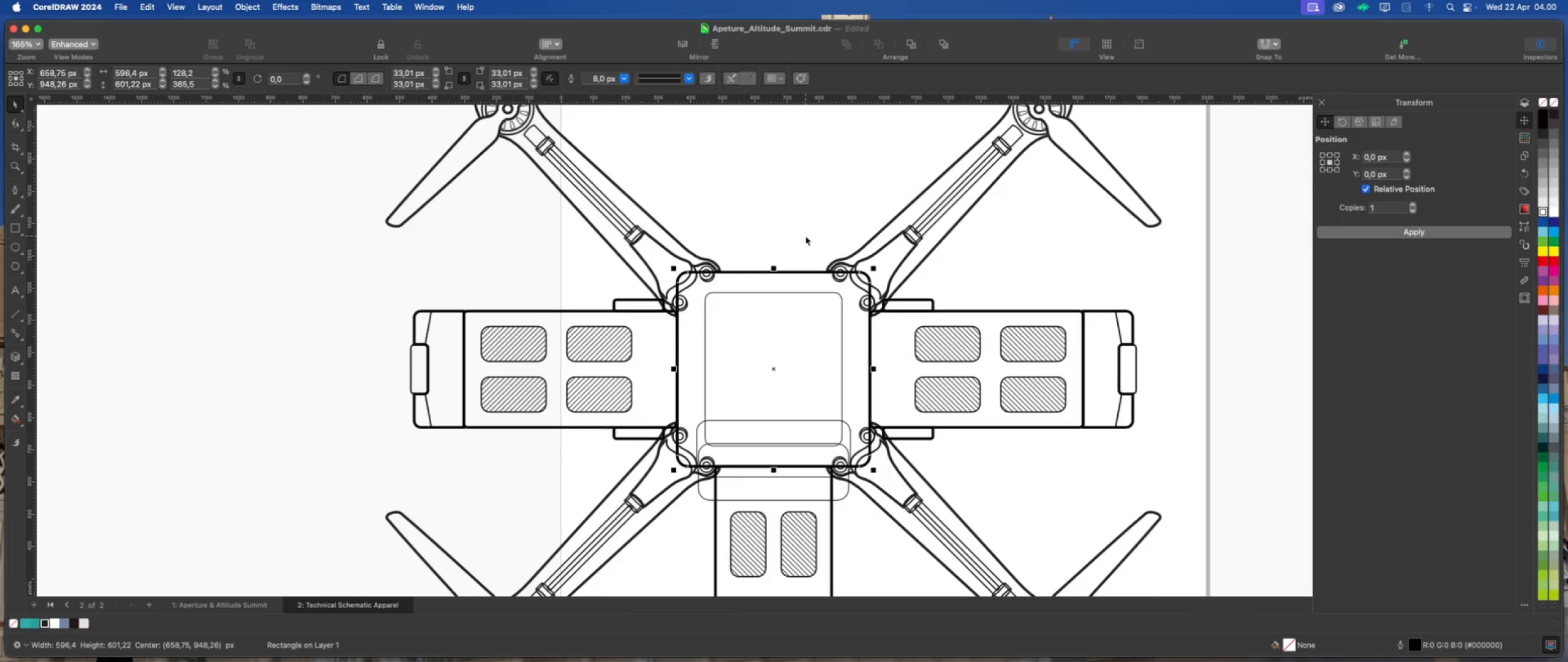 
left_click([805, 236])
 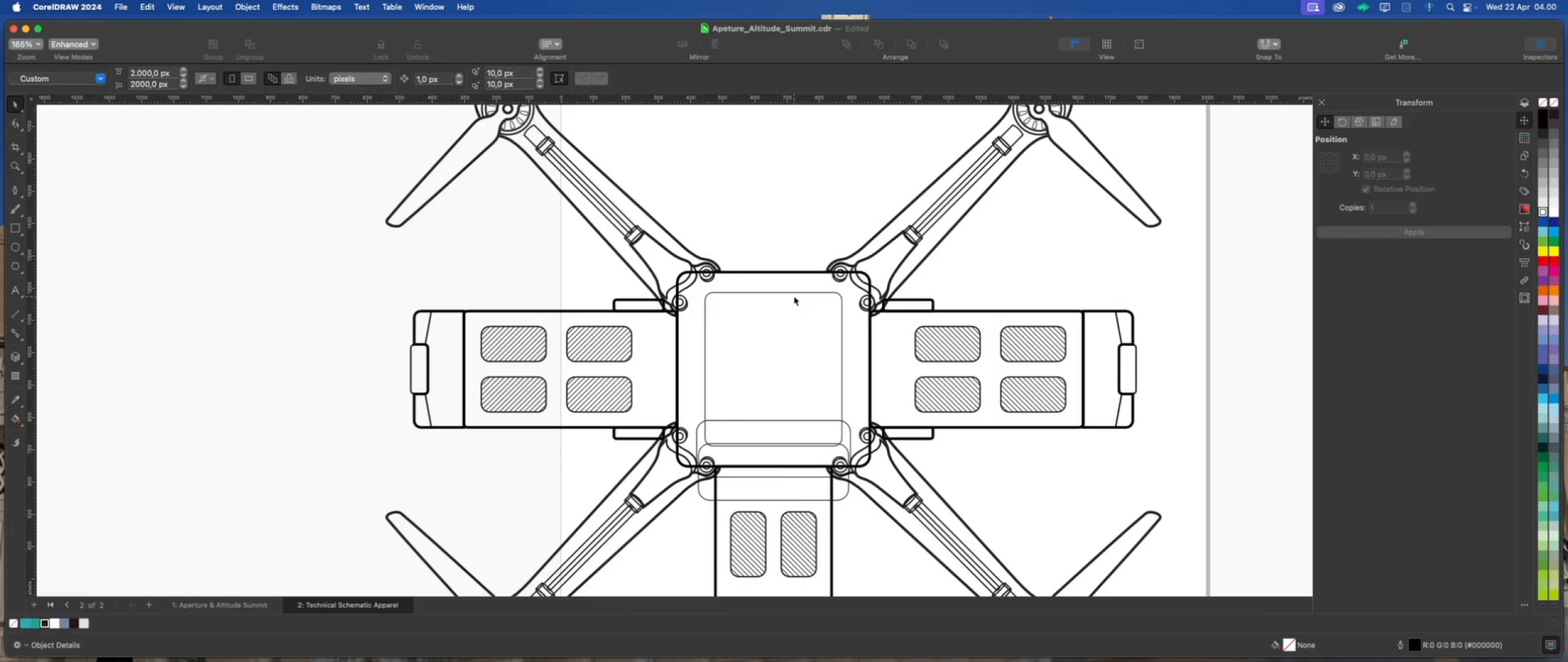 
left_click([796, 294])
 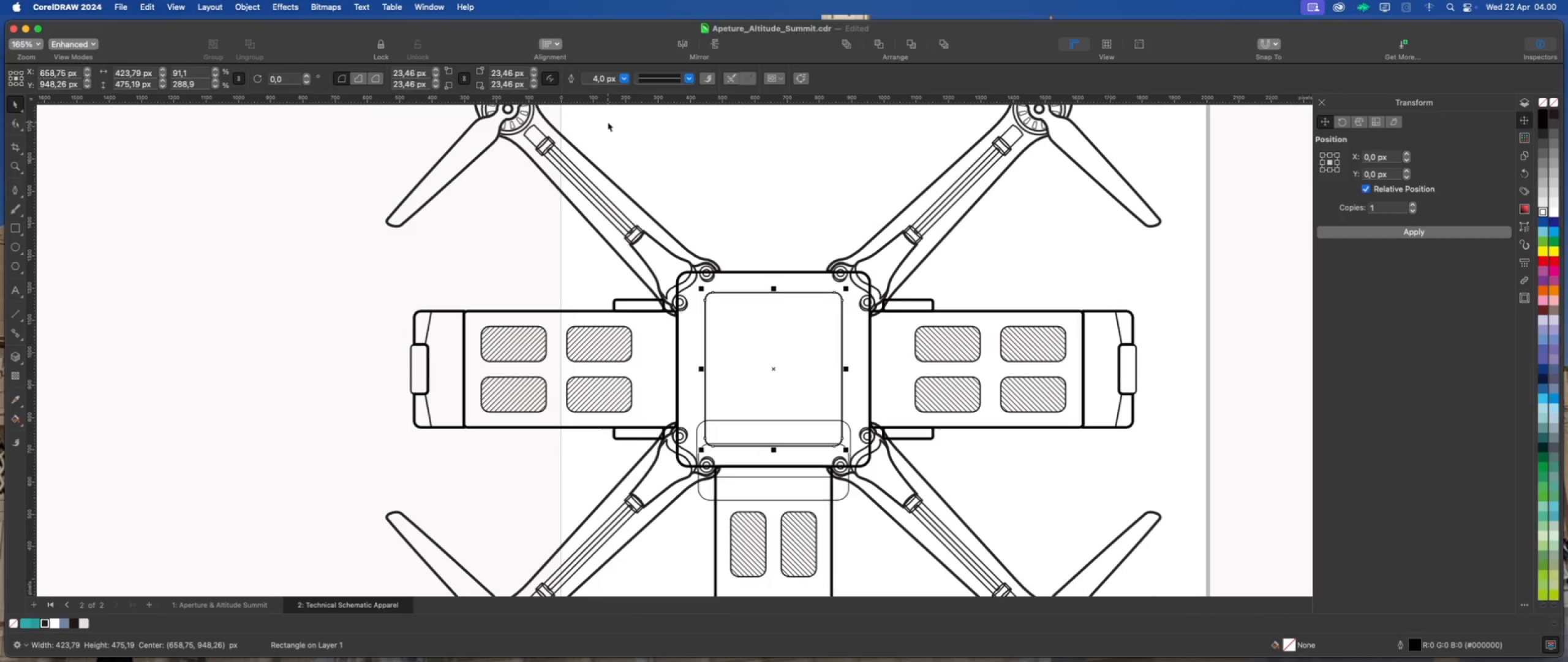 
wait(6.68)
 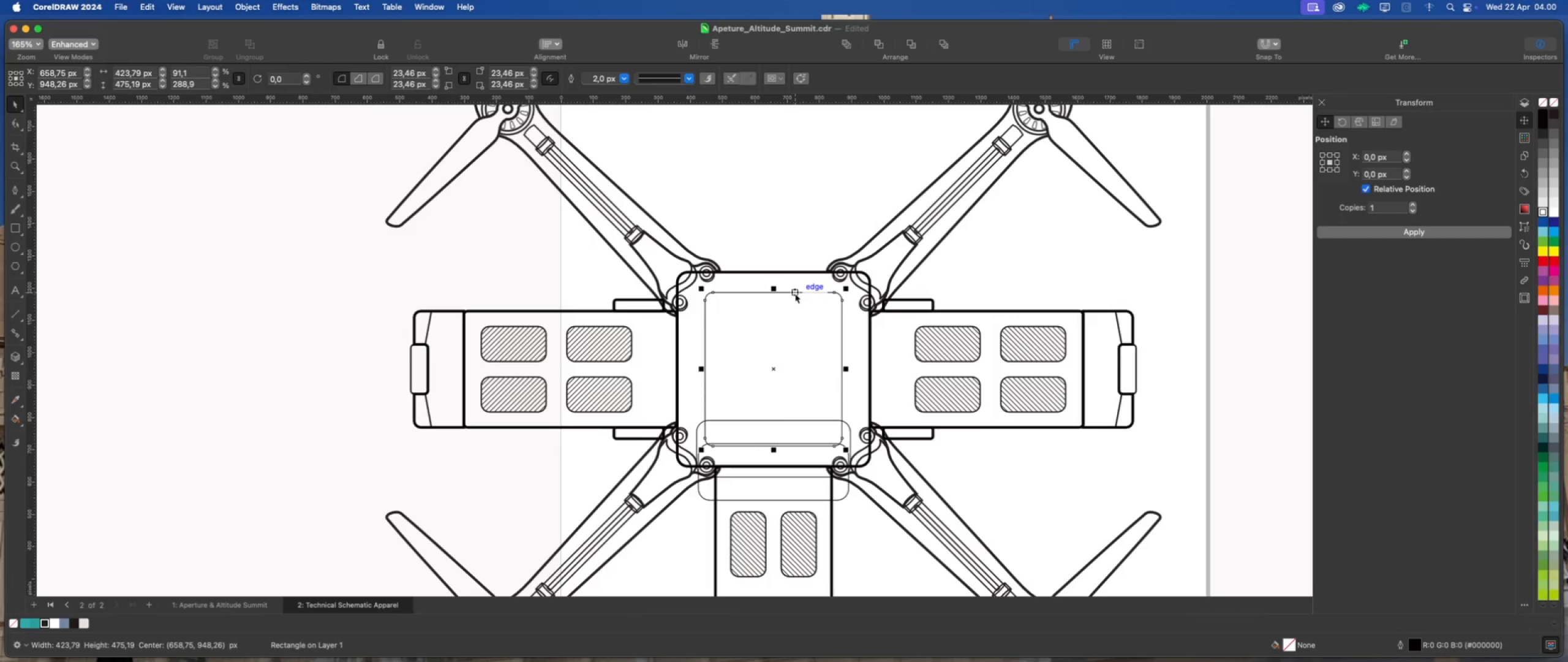 
left_click([620, 79])
 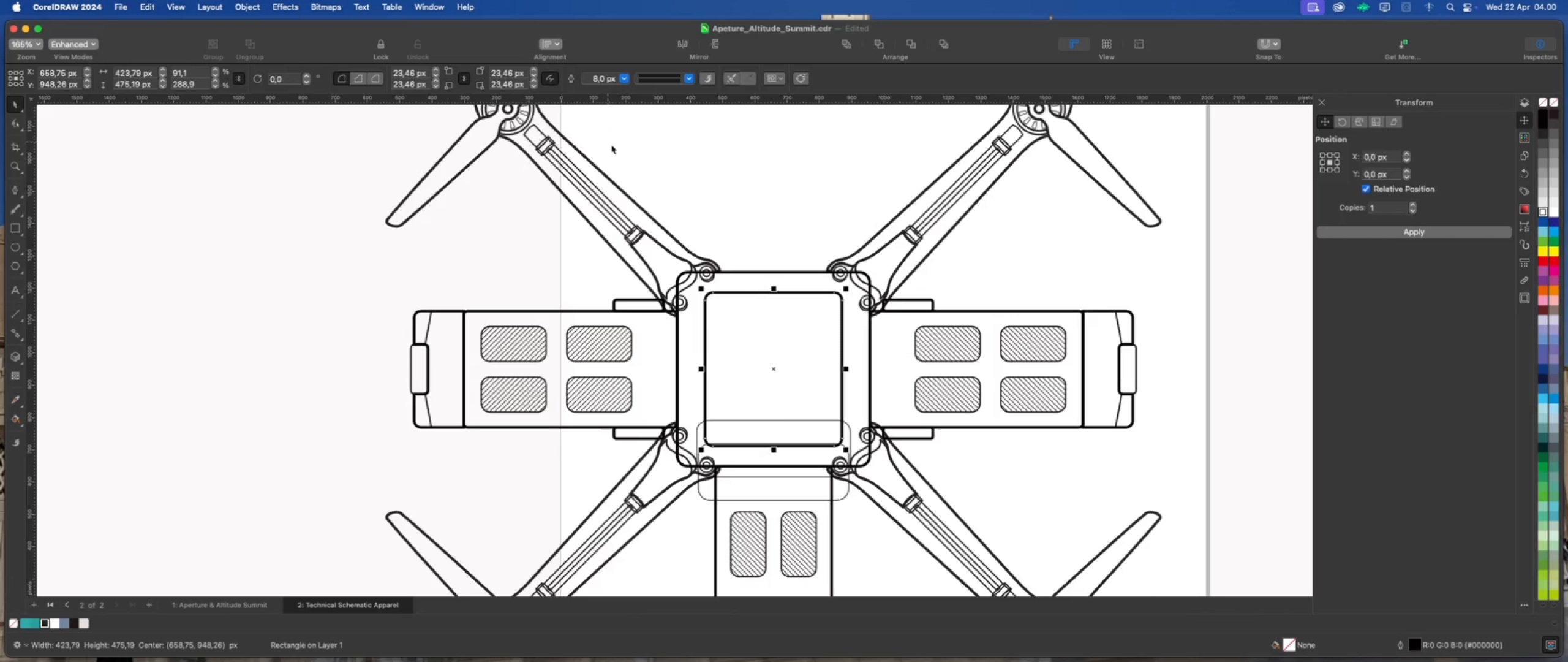 
left_click([716, 179])
 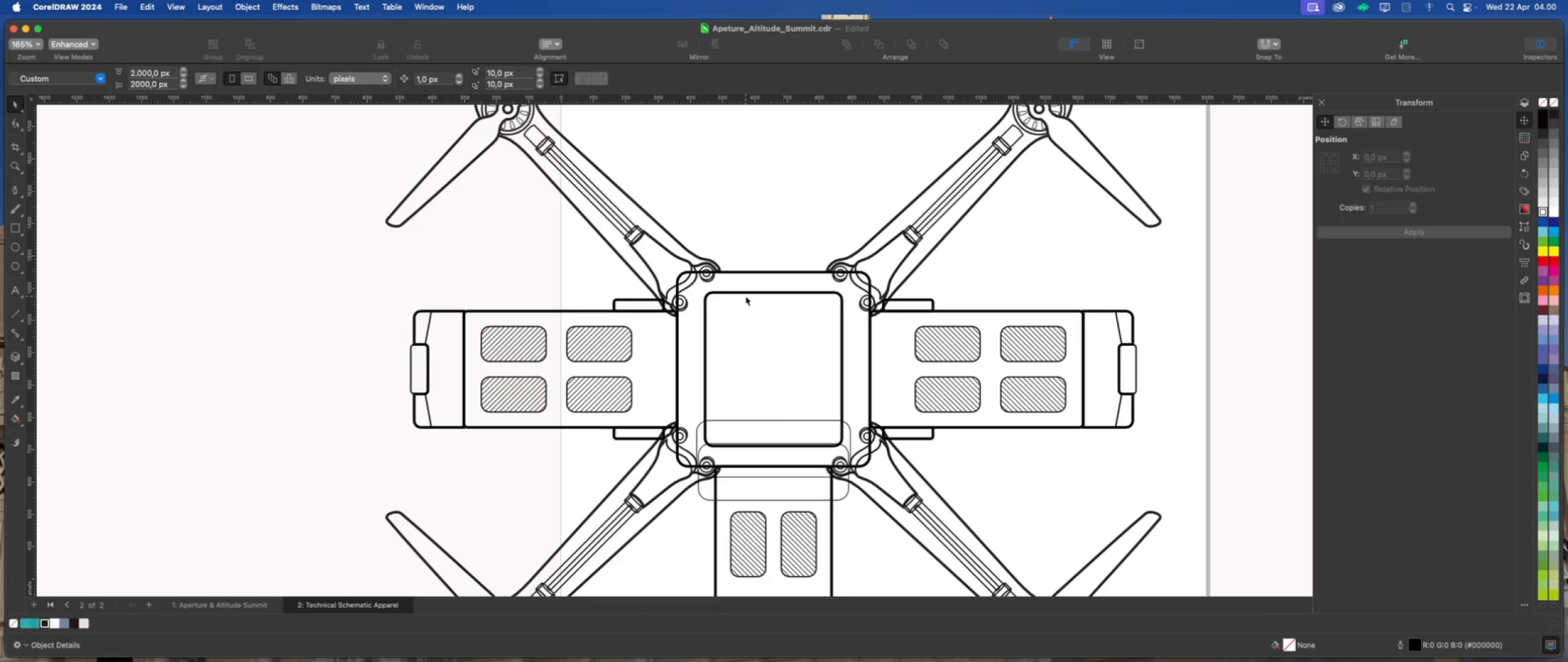 
scroll: coordinate [793, 367], scroll_direction: down, amount: 1.0
 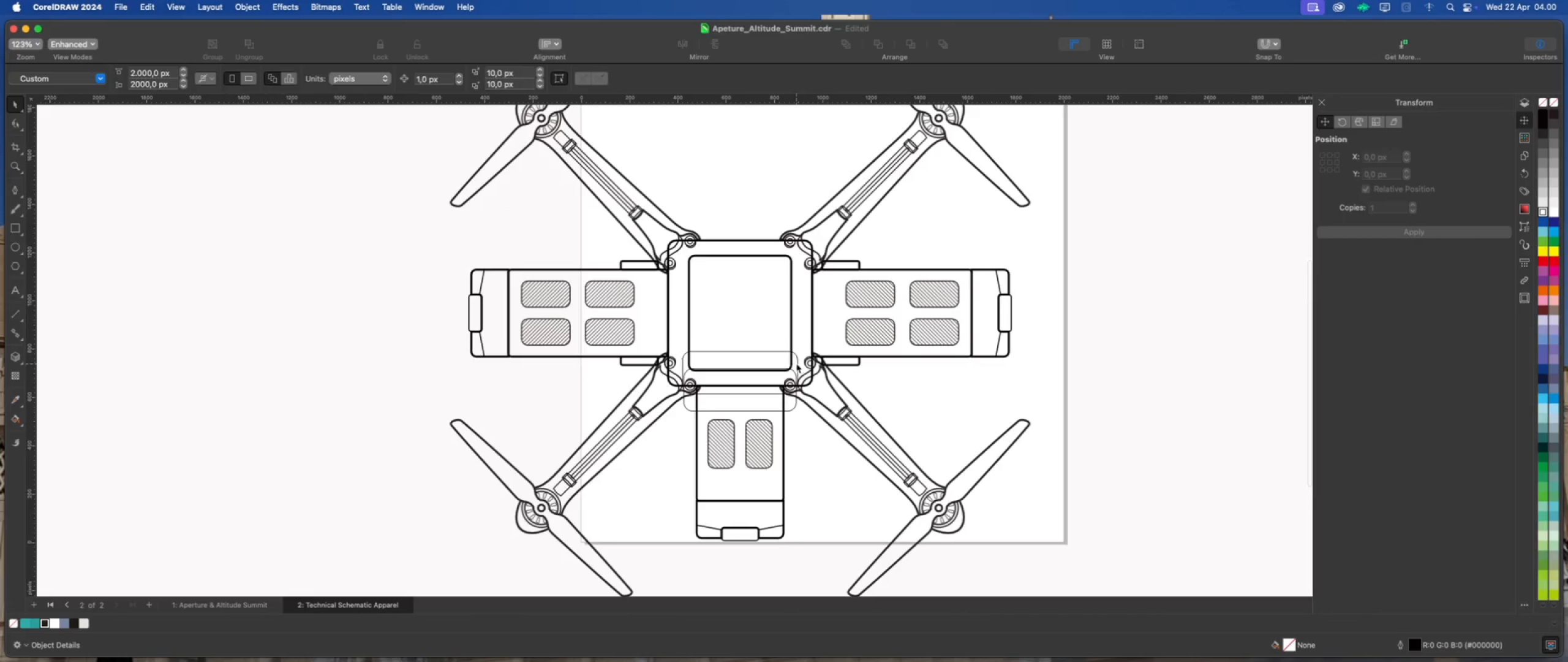 
left_click([795, 362])
 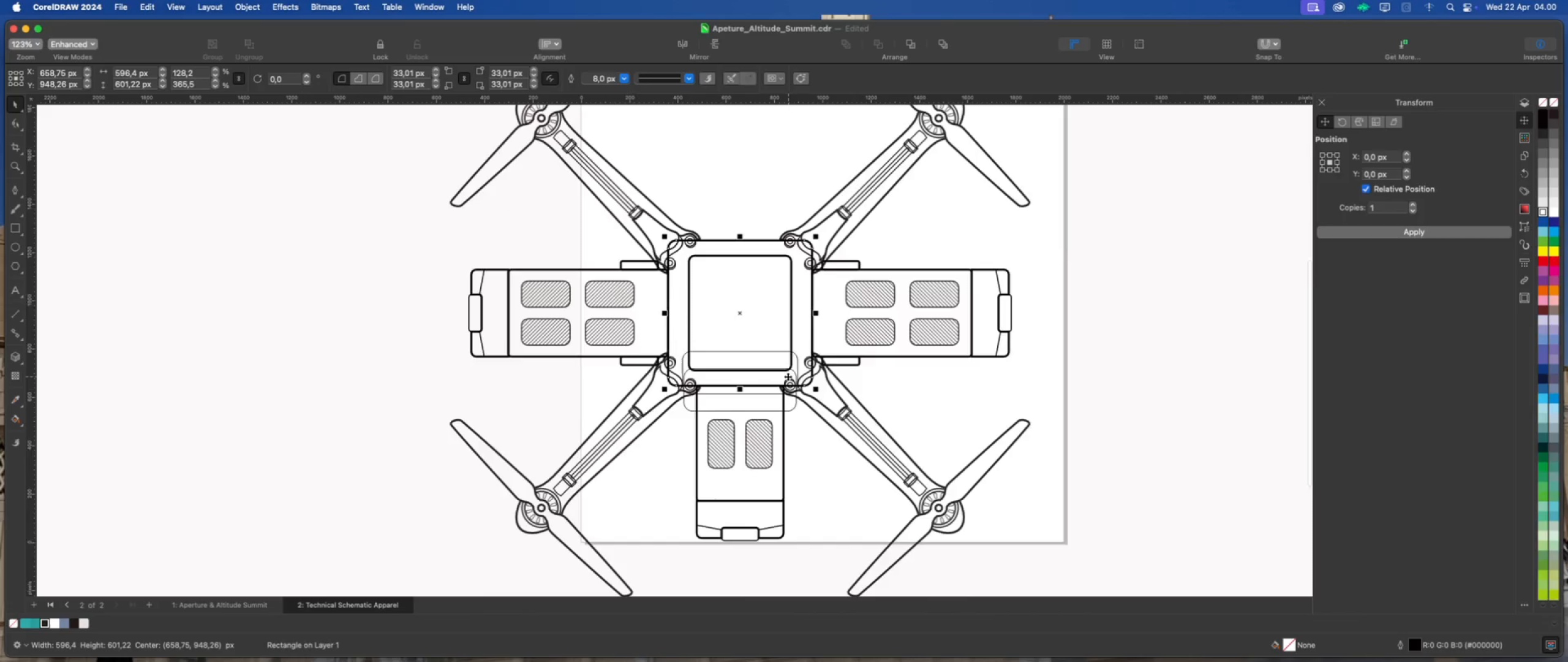 
left_click([825, 495])
 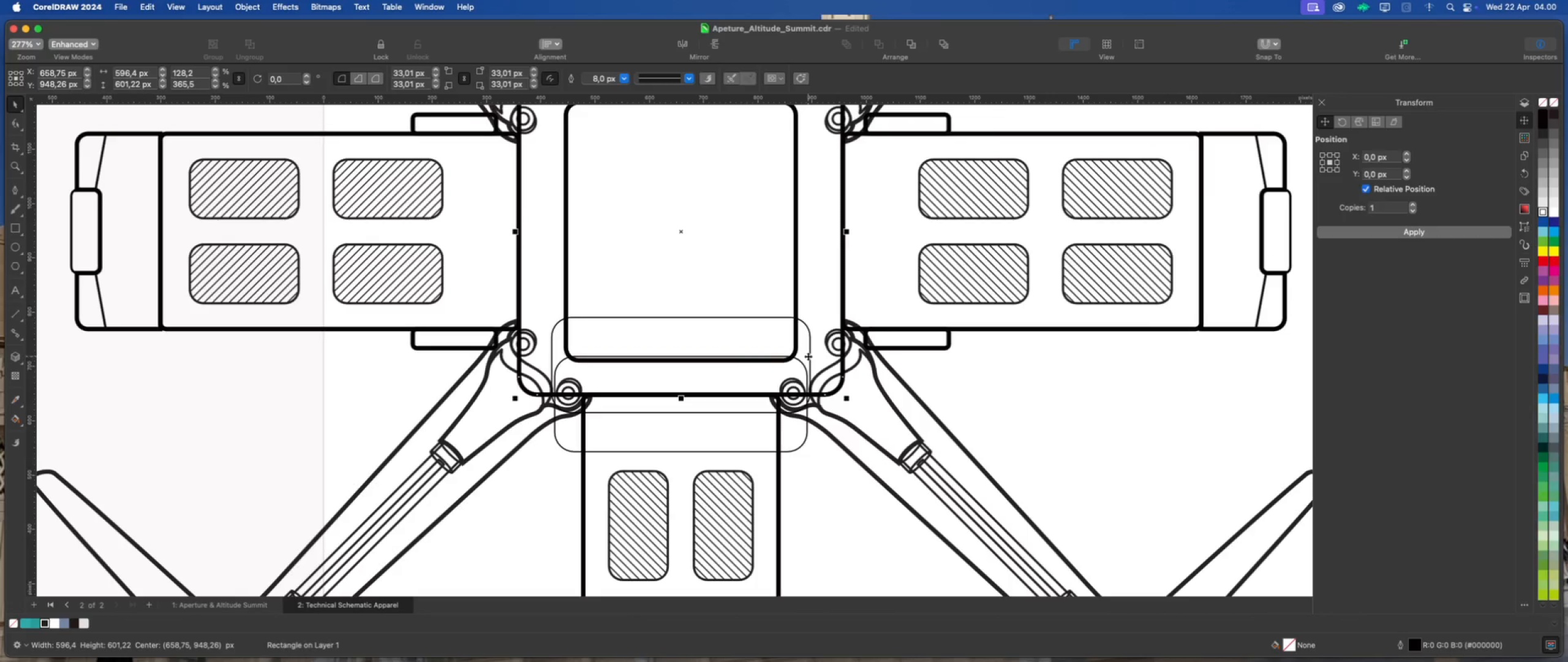 
scroll: coordinate [788, 377], scroll_direction: up, amount: 6.0
 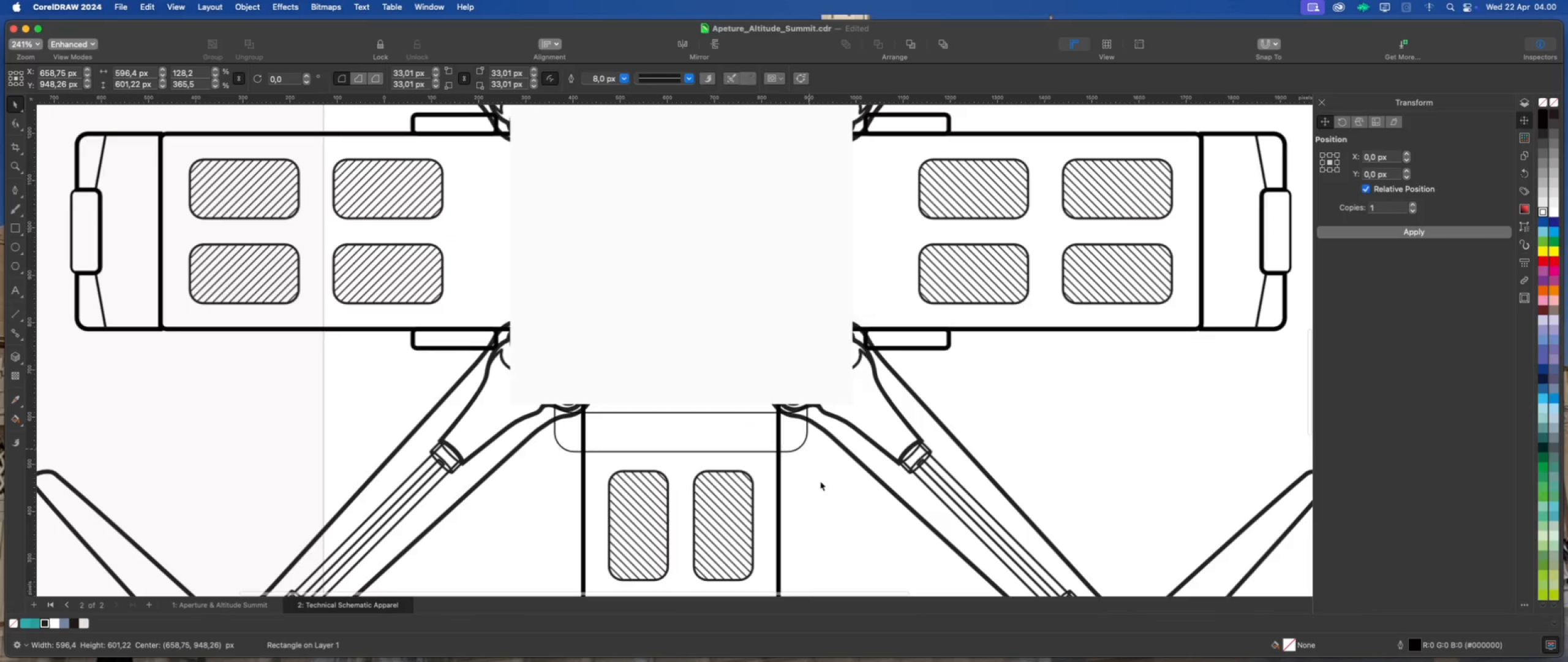 
wait(6.2)
 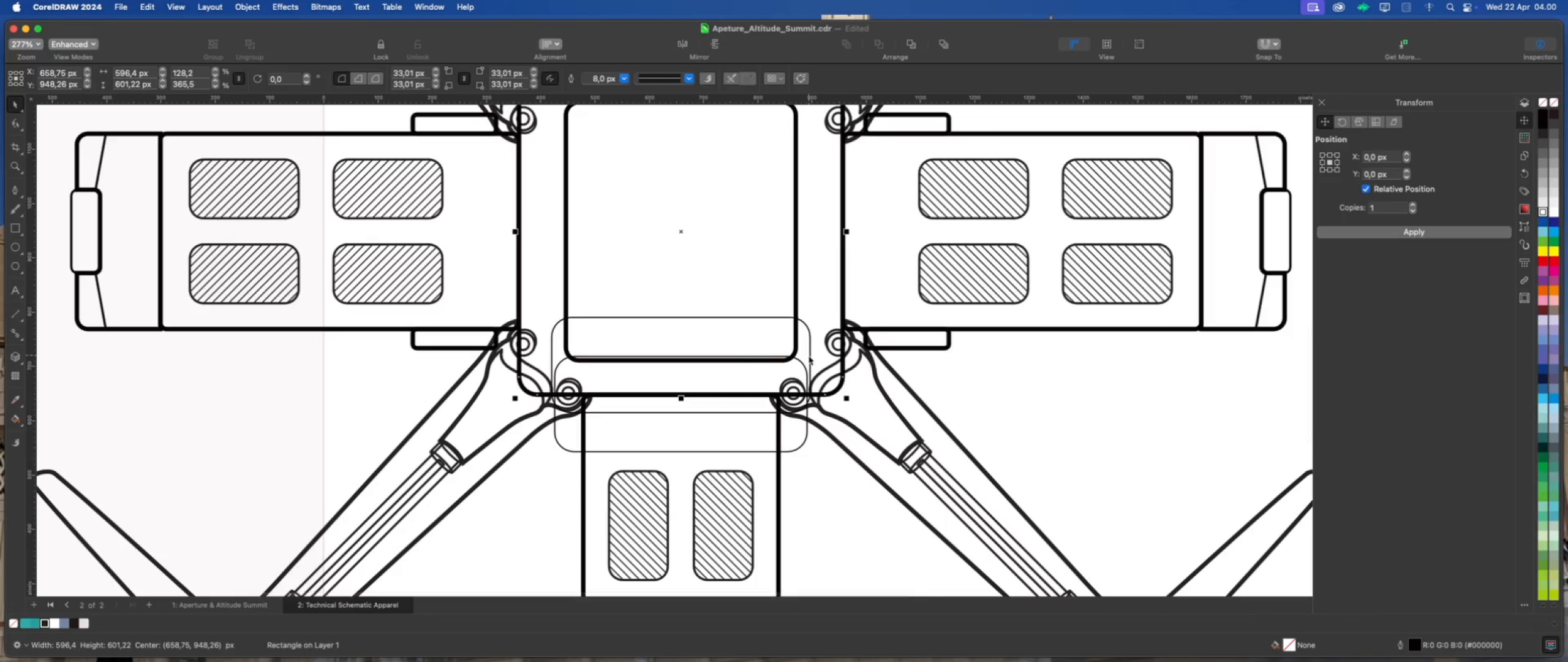 
scroll: coordinate [801, 356], scroll_direction: down, amount: 2.0
 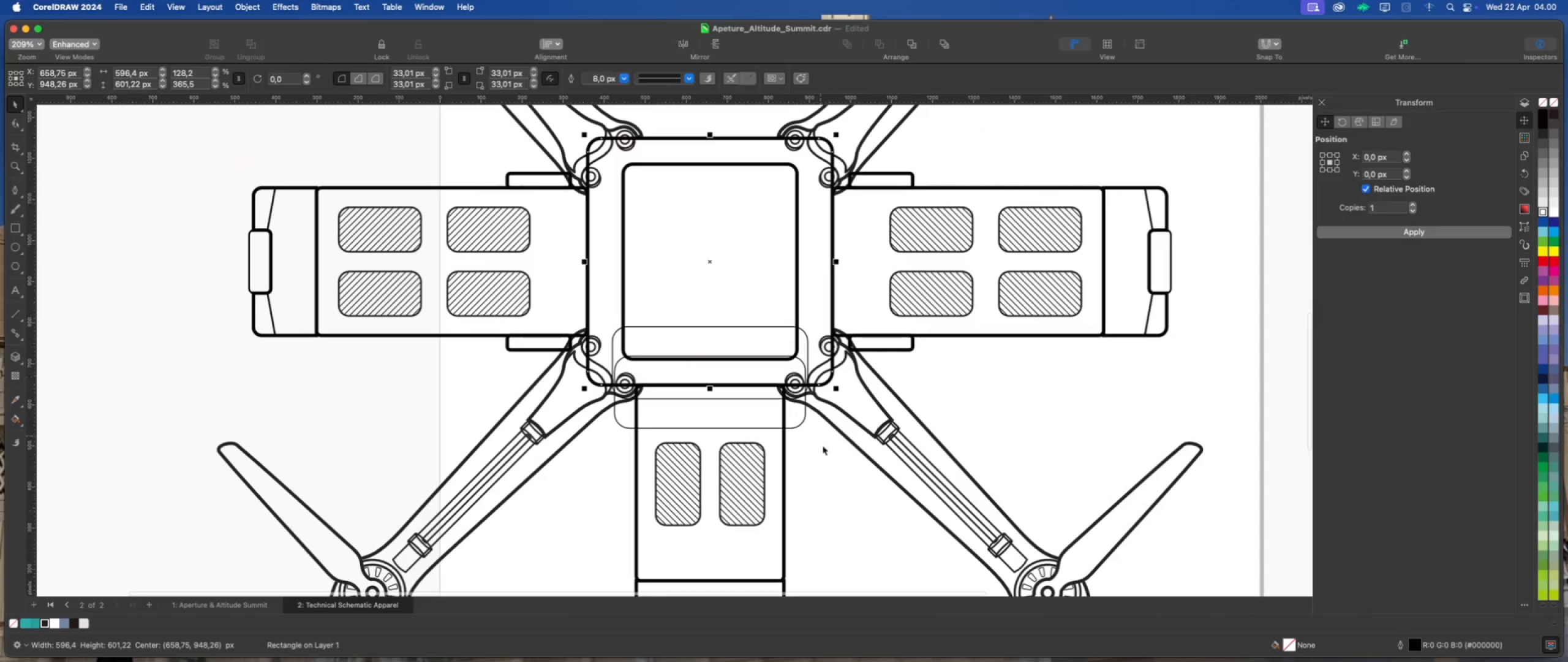 
left_click([818, 455])
 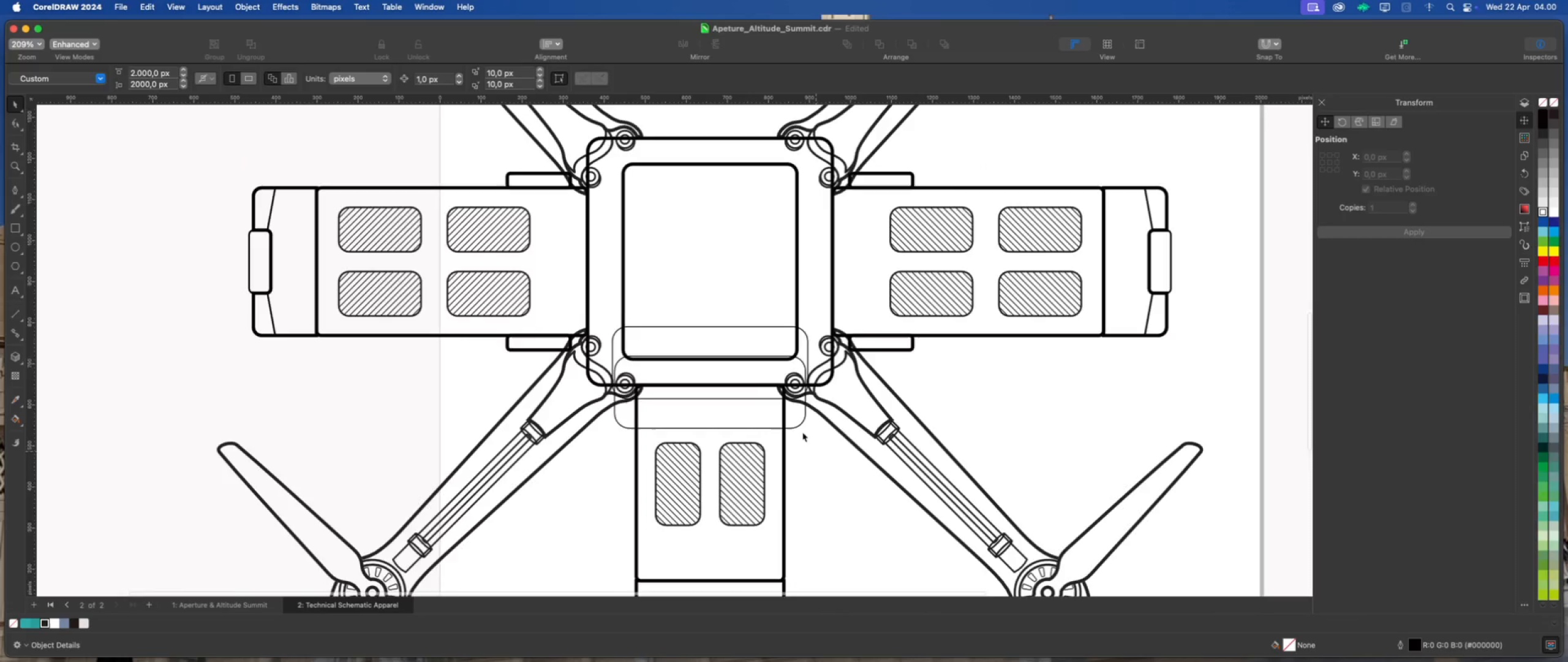 
scroll: coordinate [801, 430], scroll_direction: up, amount: 2.0
 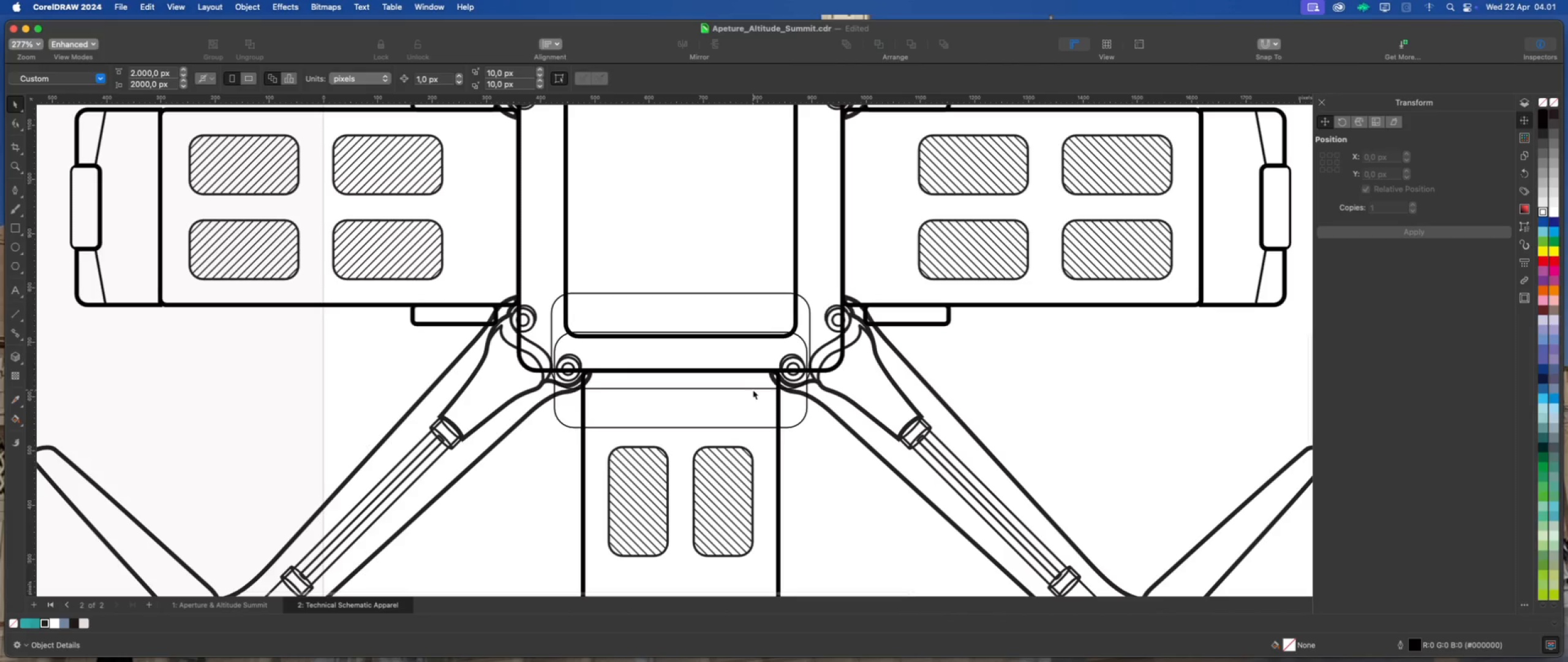 
left_click([753, 387])
 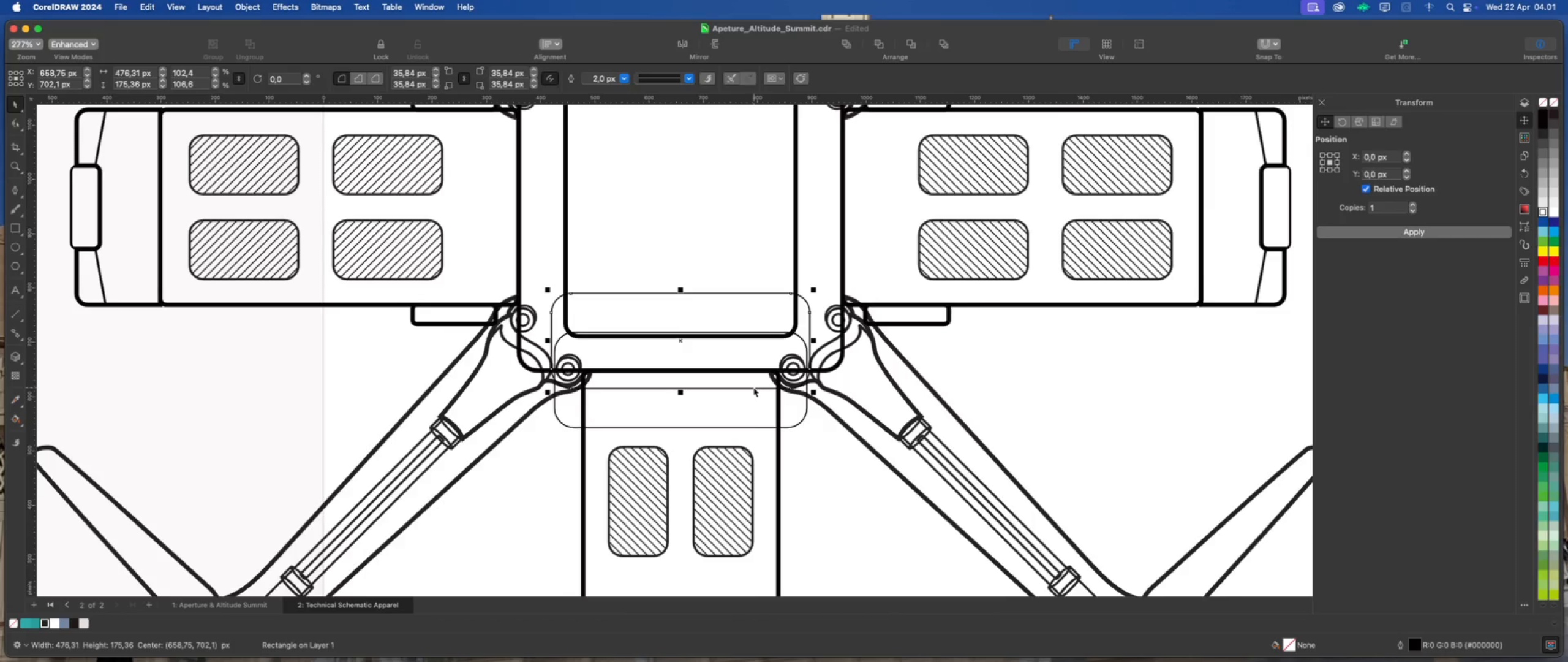 
scroll: coordinate [753, 387], scroll_direction: up, amount: 2.0
 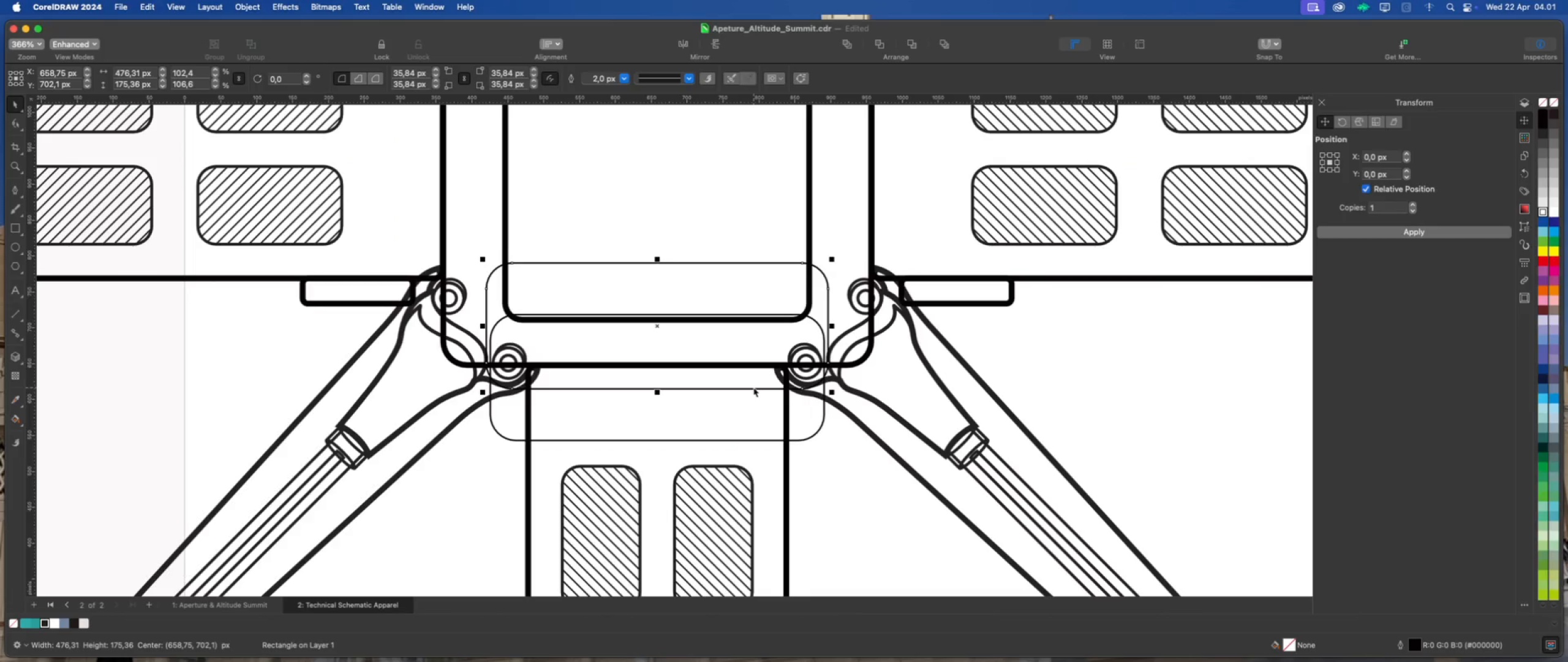 
hold_key(key=ShiftLeft, duration=1.06)
left_click([865, 234])
 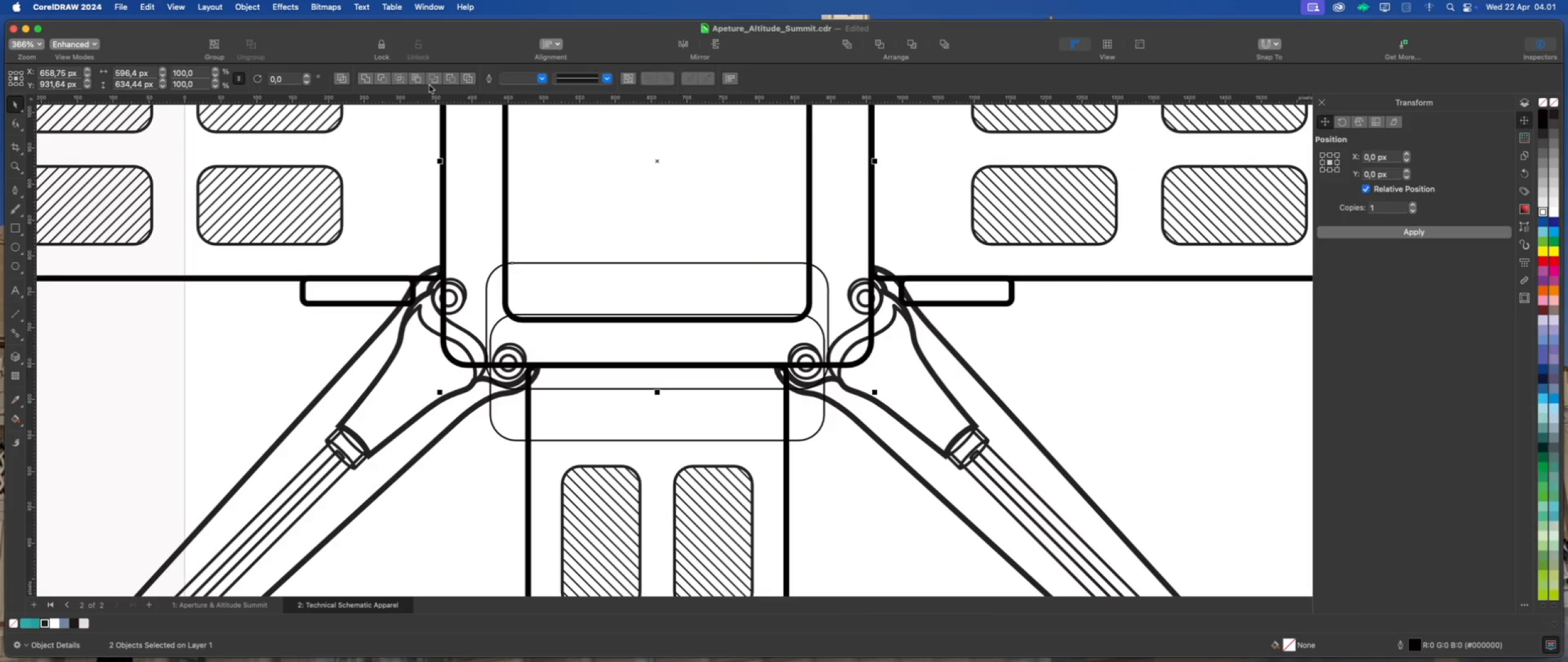 
left_click([368, 81])
 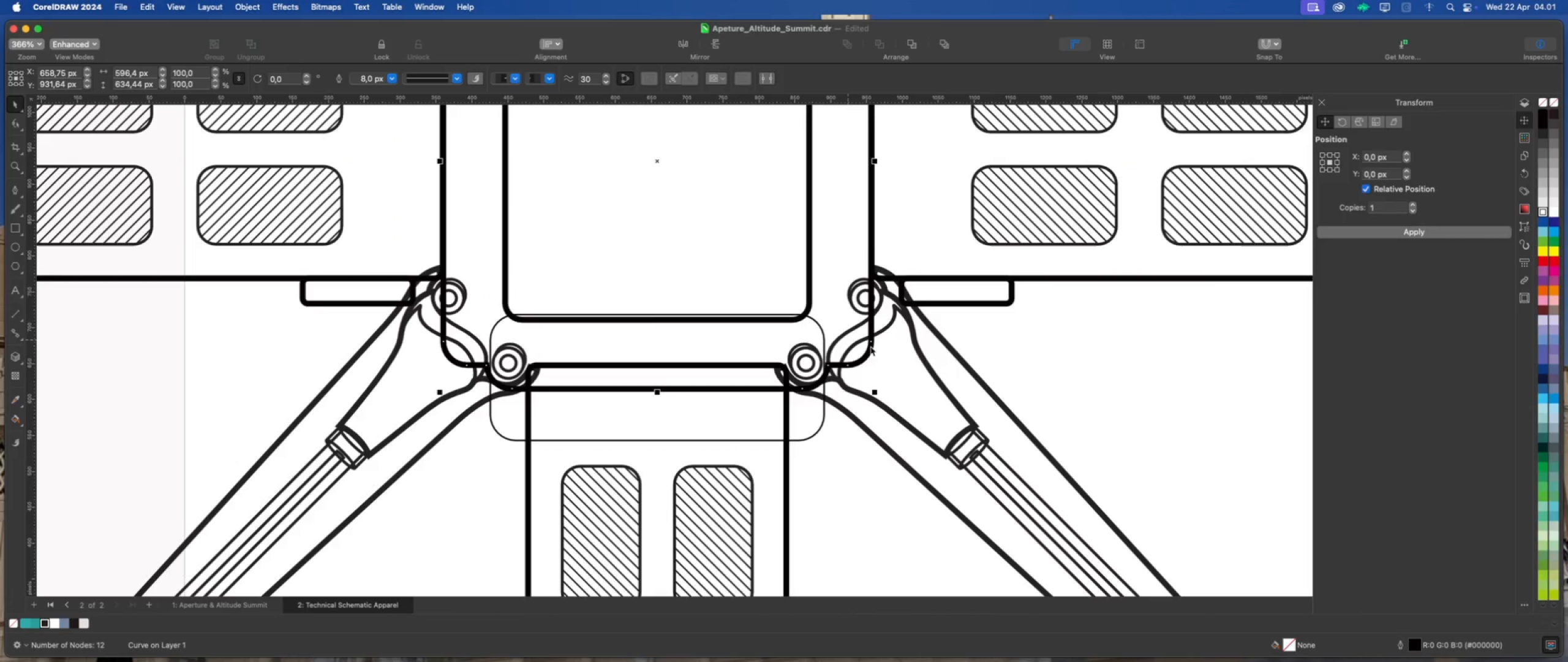 
left_click([1089, 384])
 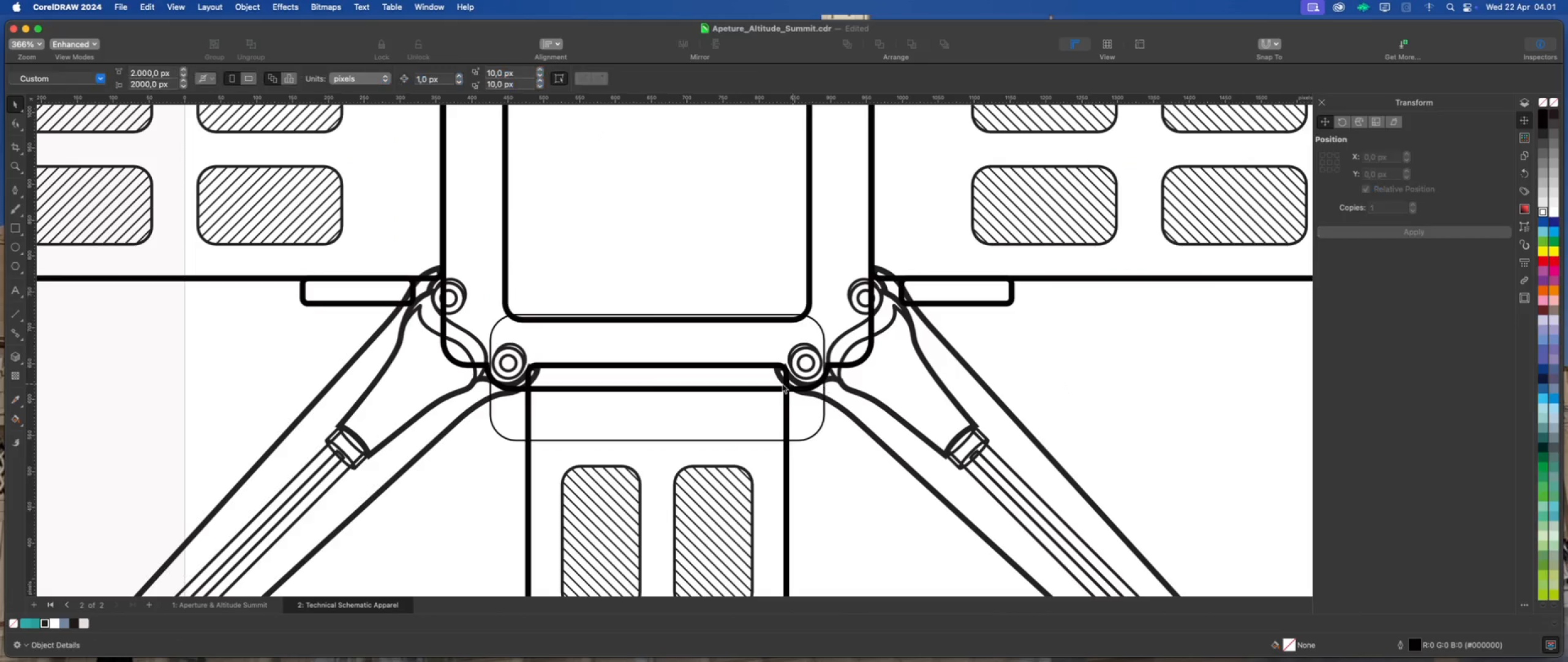 
scroll: coordinate [747, 385], scroll_direction: down, amount: 2.0
 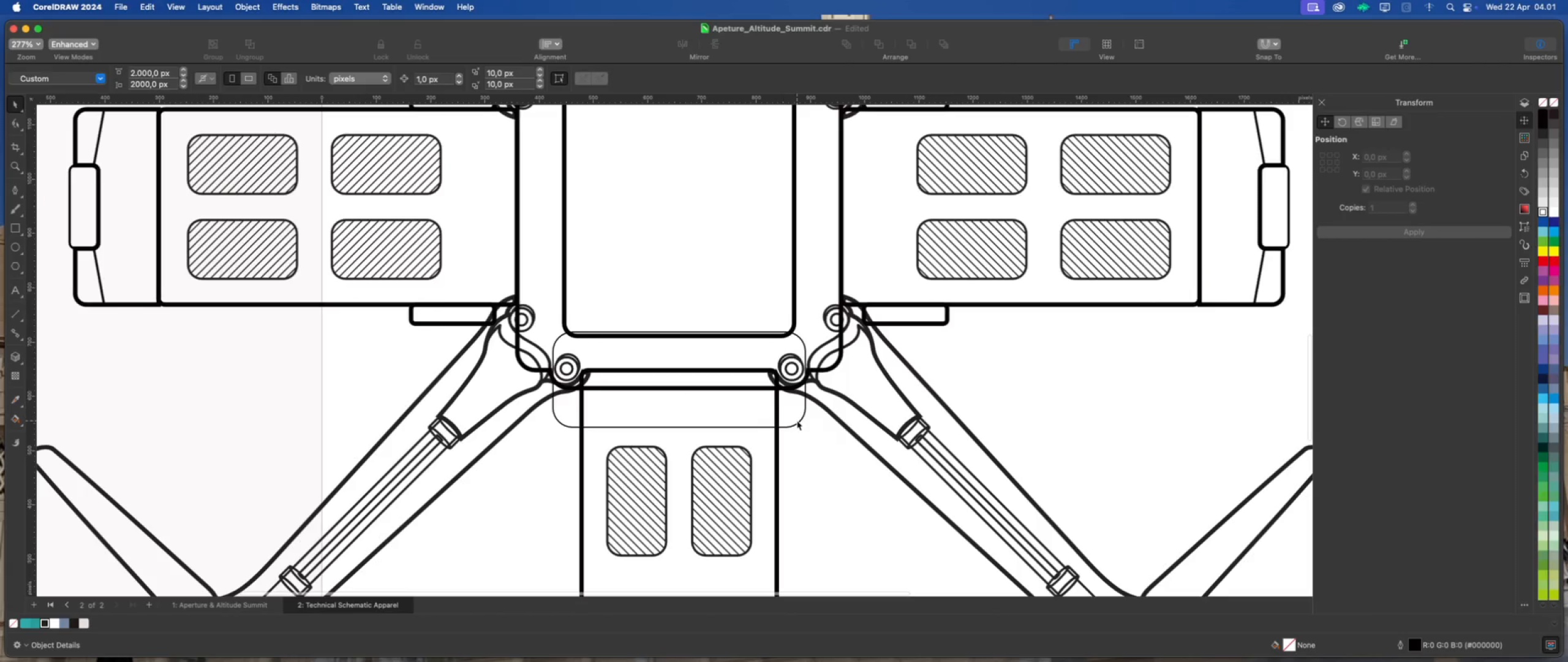 
left_click([798, 421])
 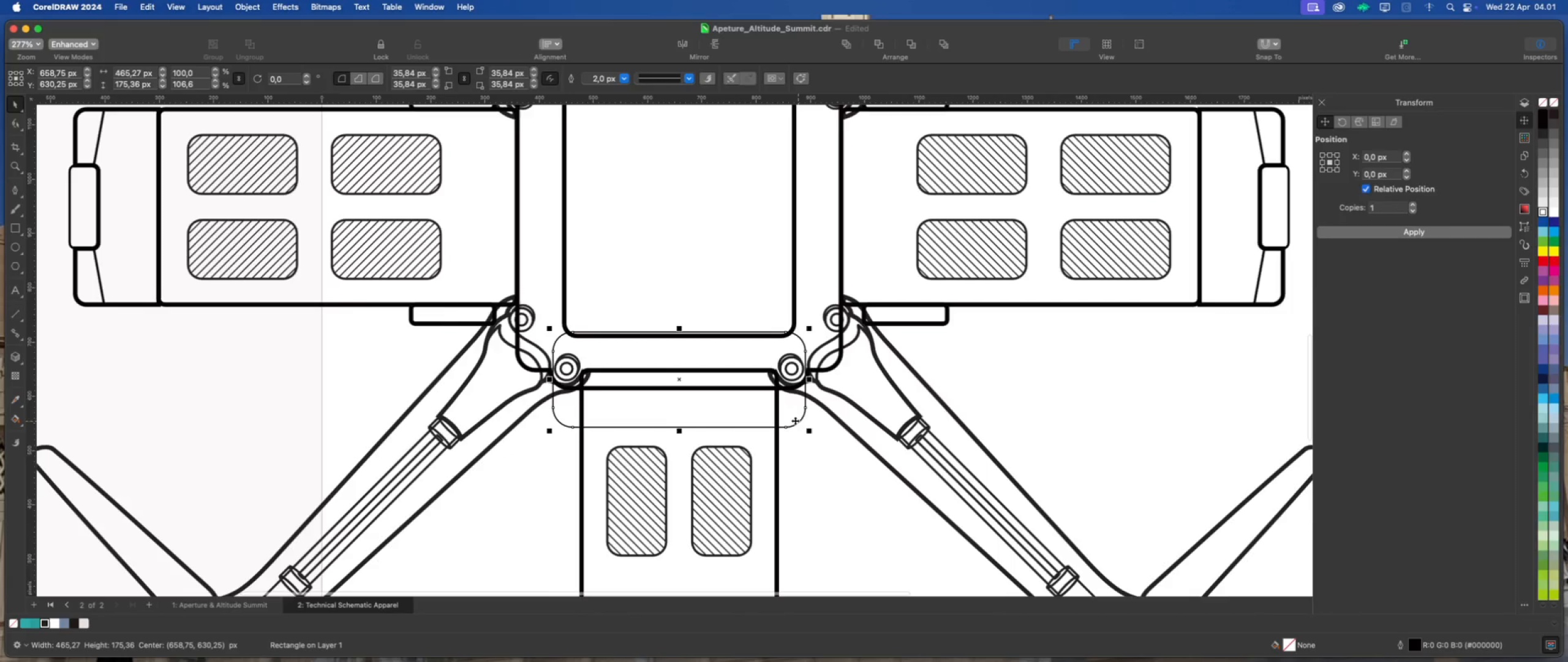 
scroll: coordinate [793, 419], scroll_direction: up, amount: 4.0
 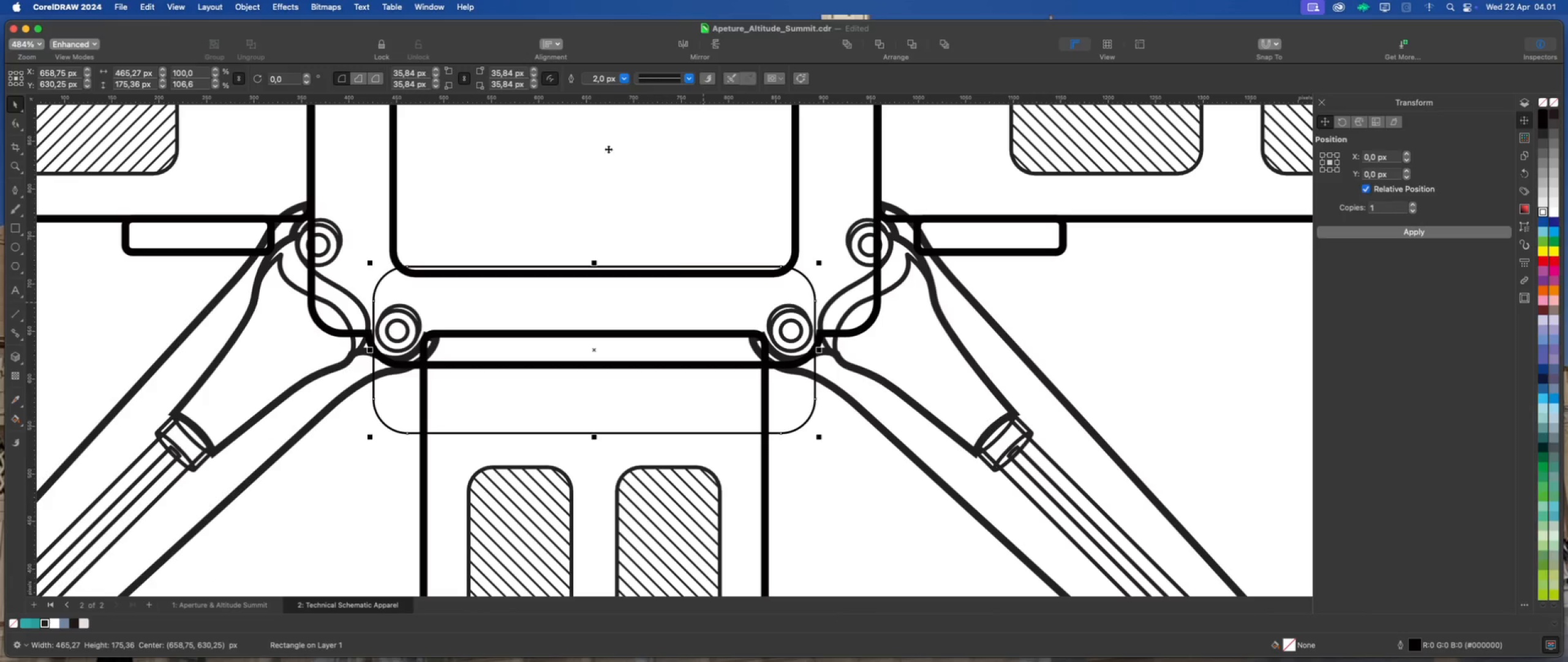 
left_click([624, 83])
 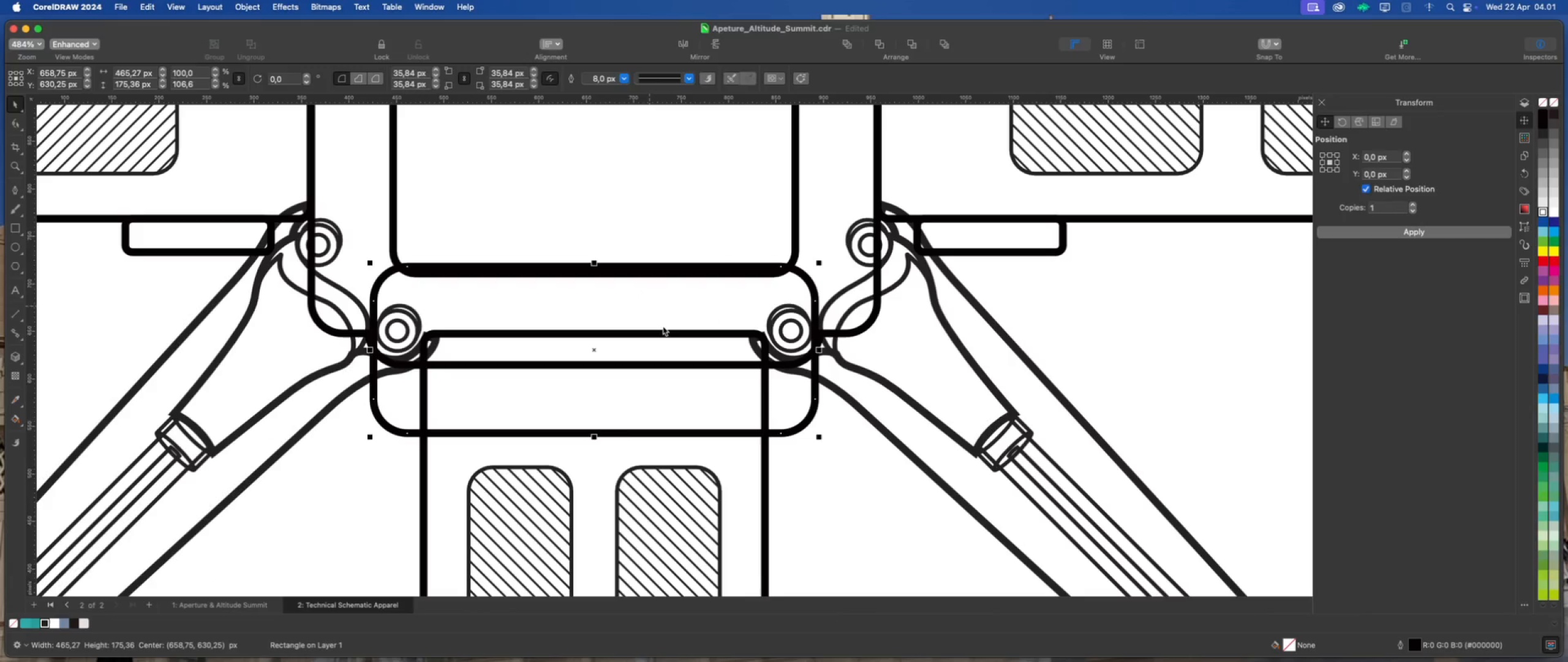 
scroll: coordinate [828, 476], scroll_direction: down, amount: 2.0
 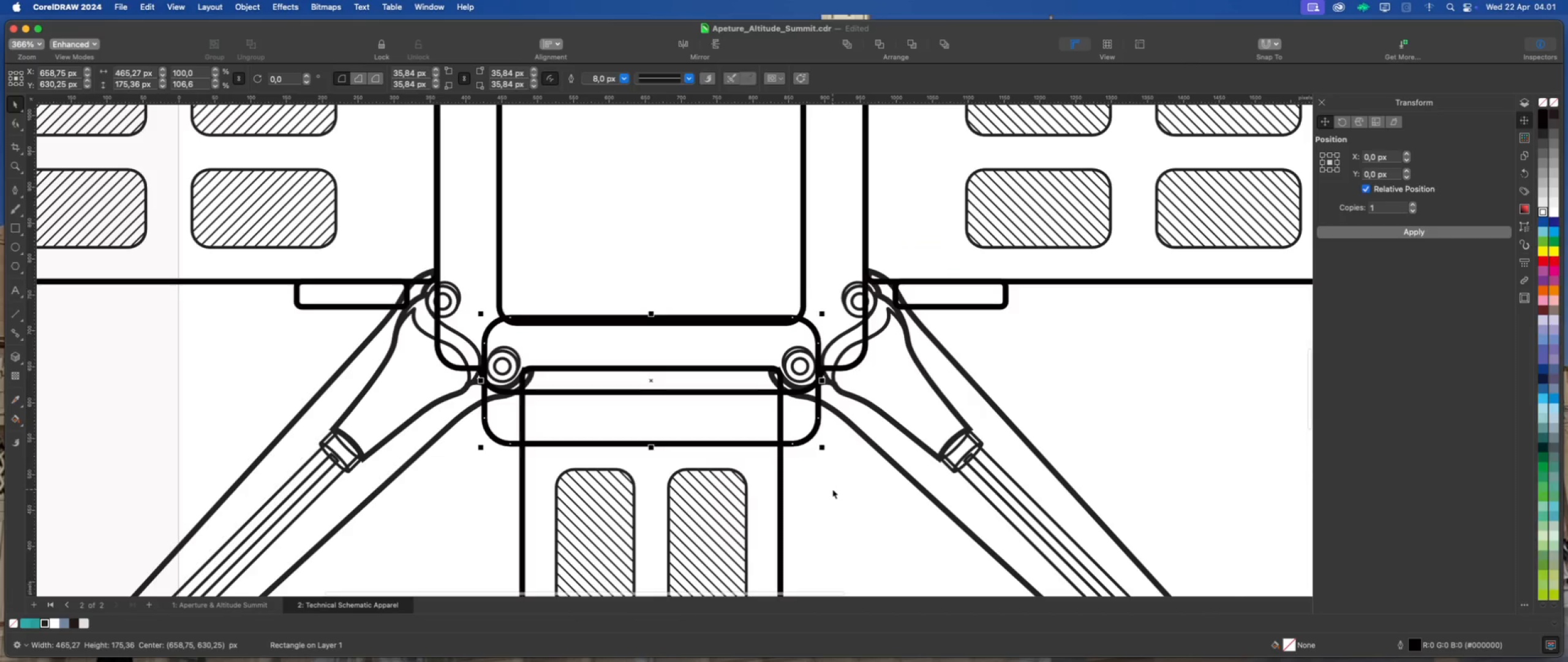 
left_click([832, 489])
 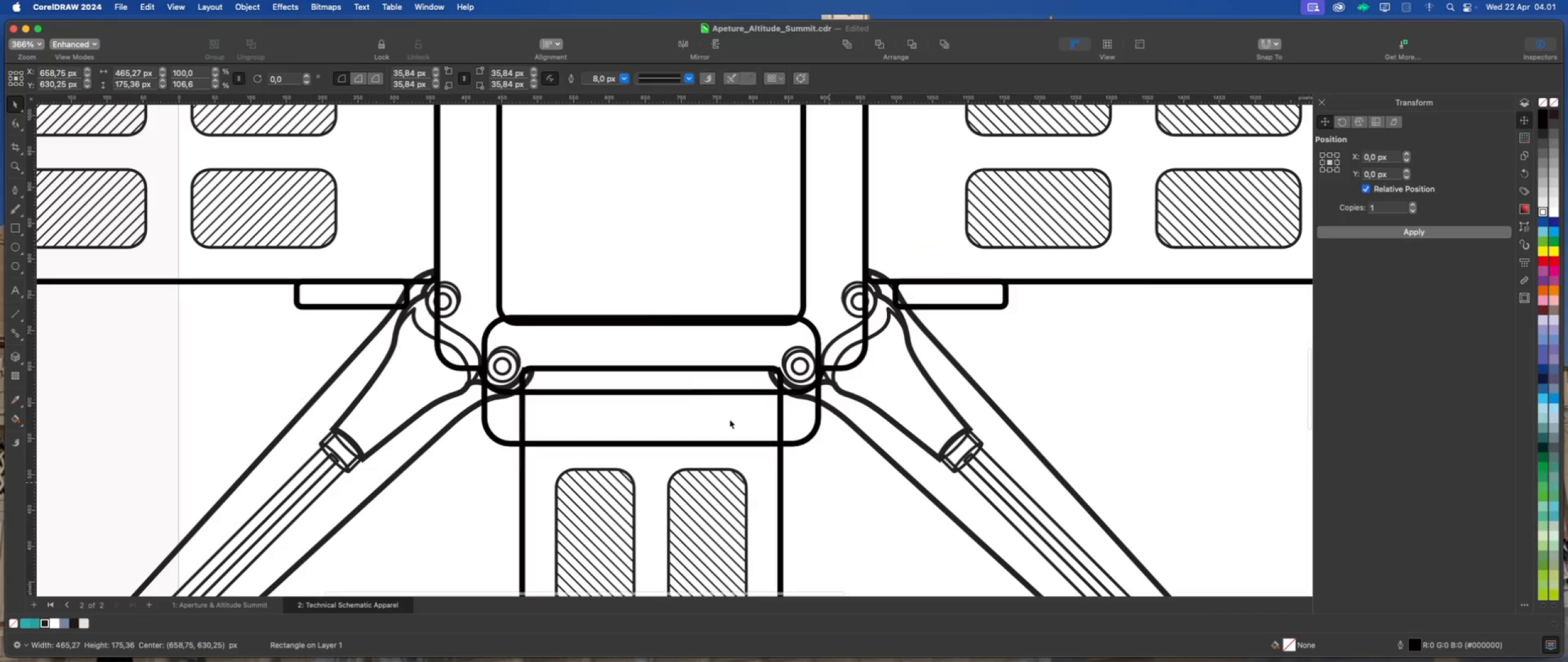 
scroll: coordinate [688, 389], scroll_direction: up, amount: 2.0
 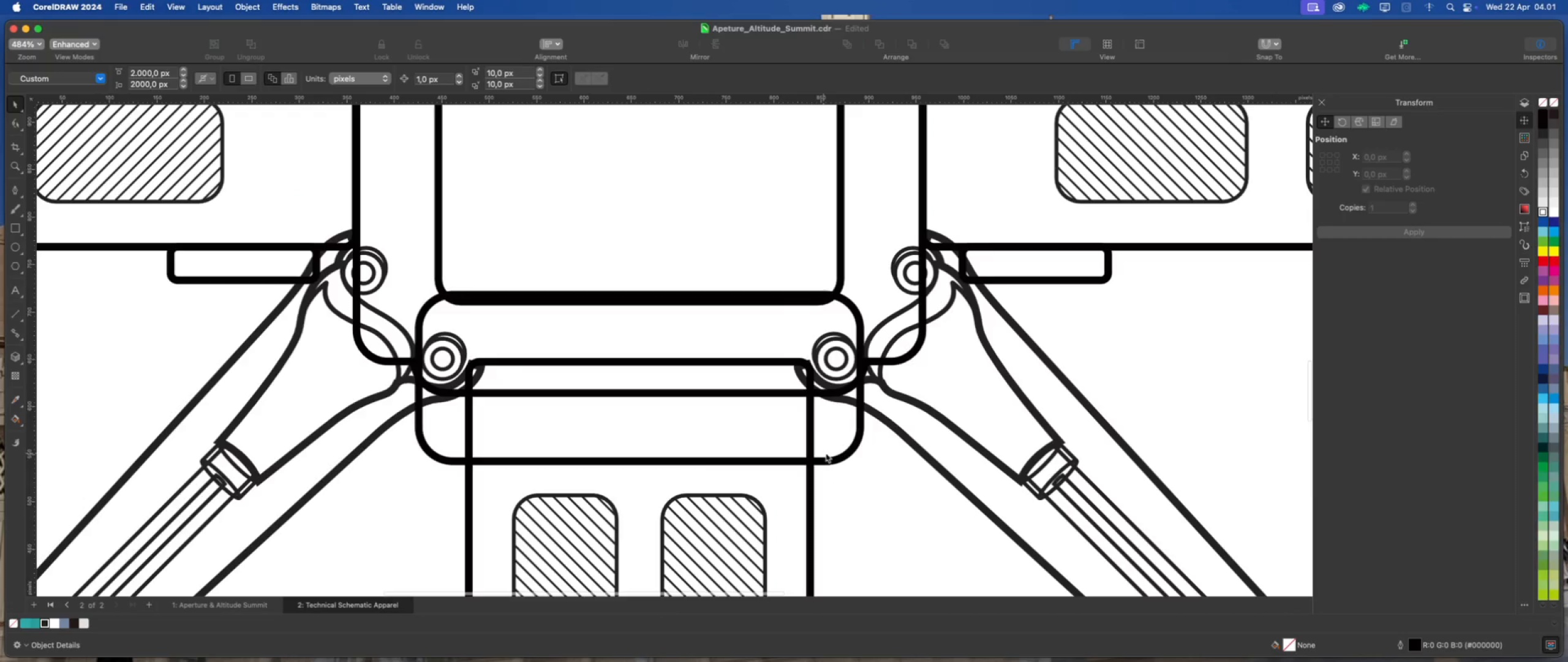 
scroll: coordinate [814, 411], scroll_direction: down, amount: 2.0
 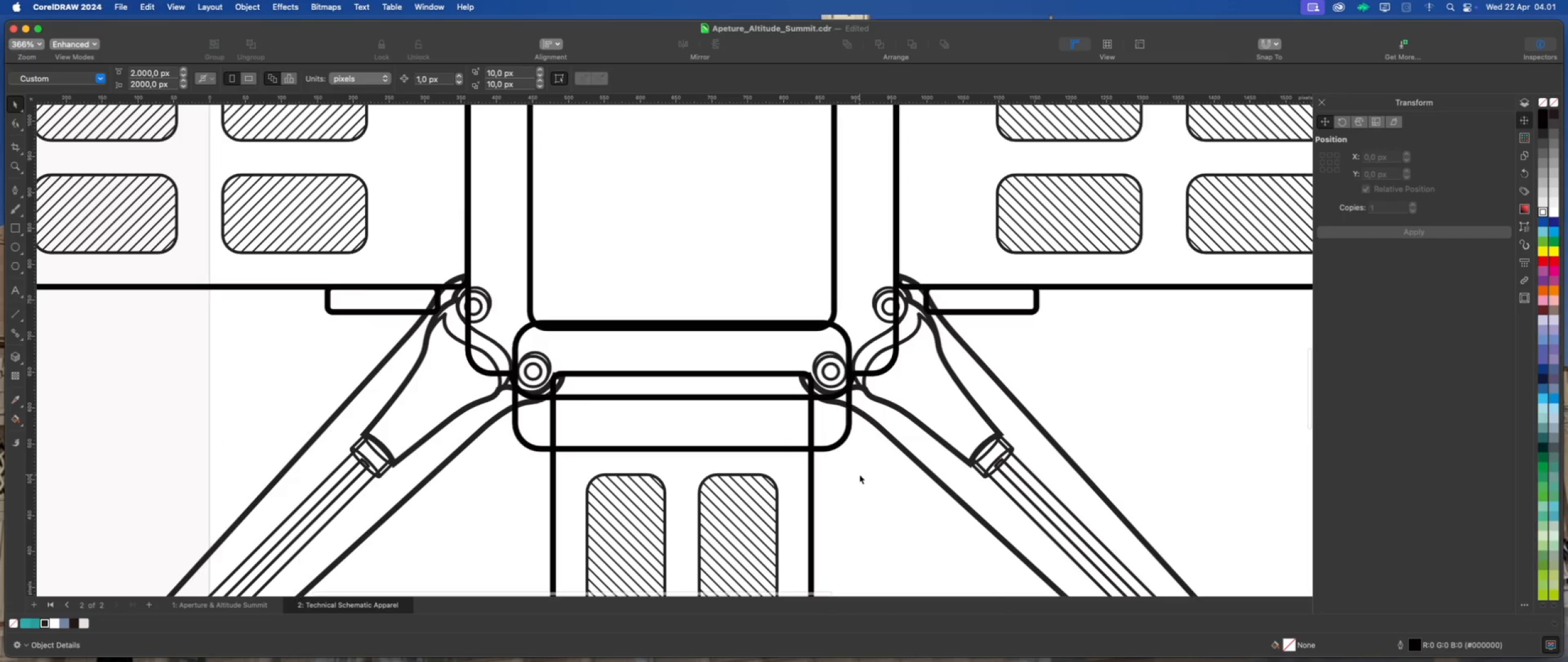 
left_click([859, 474])
 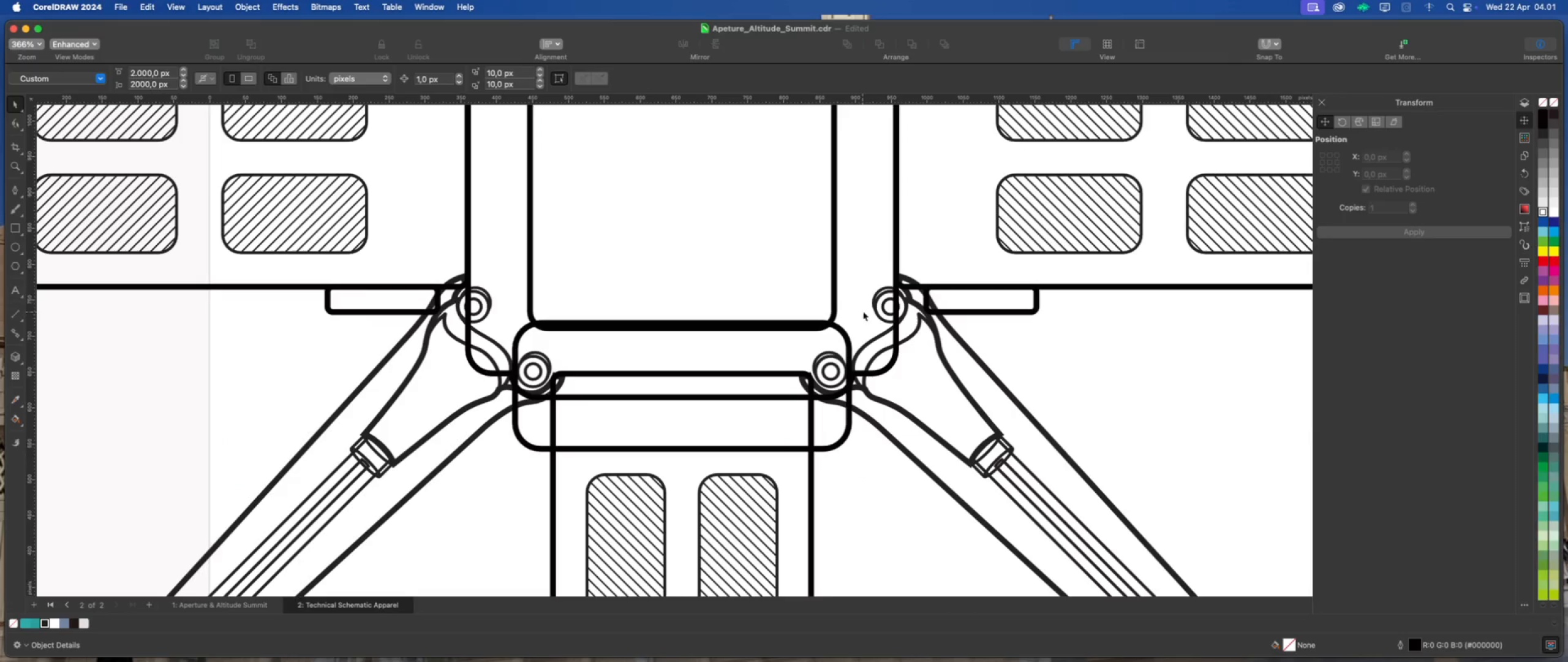 
left_click([863, 310])
 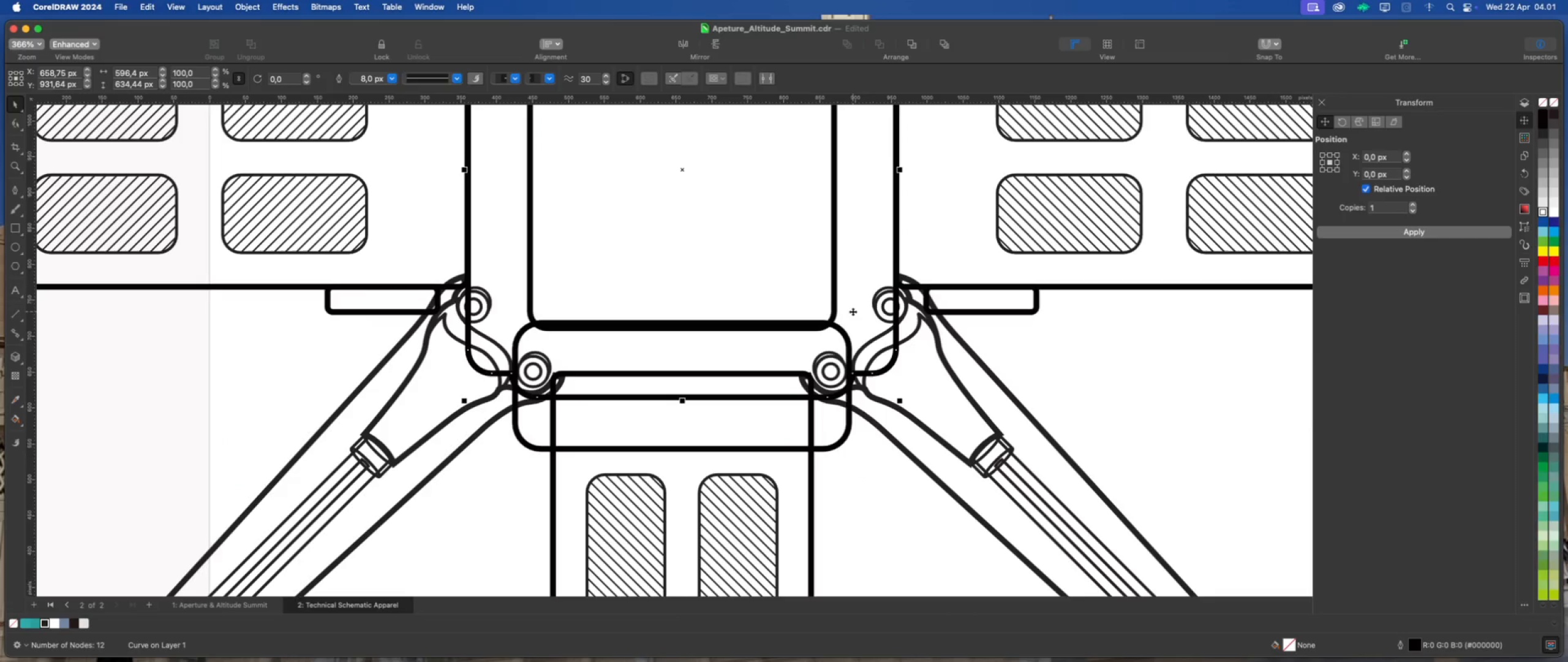 
scroll: coordinate [771, 311], scroll_direction: up, amount: 4.0
 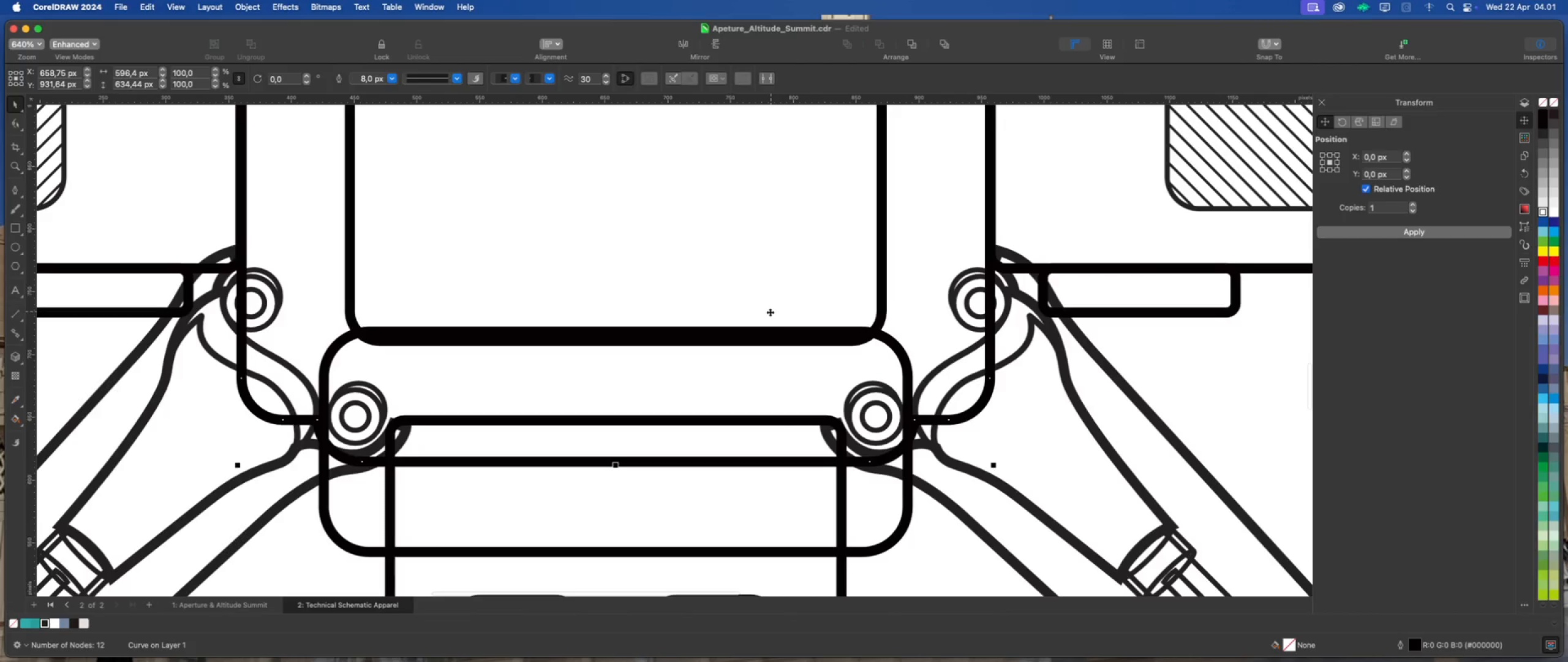 
scroll: coordinate [767, 313], scroll_direction: down, amount: 4.0
 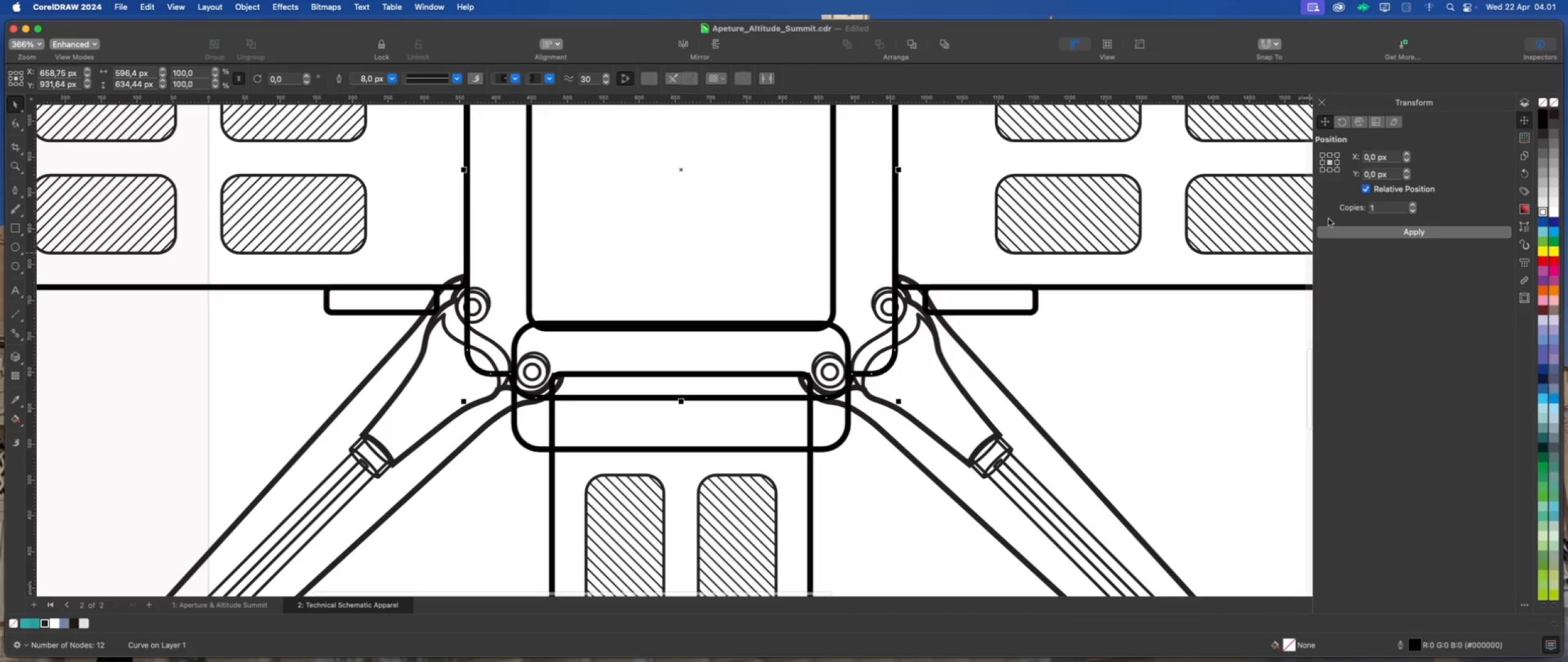 
left_click([1337, 232])
 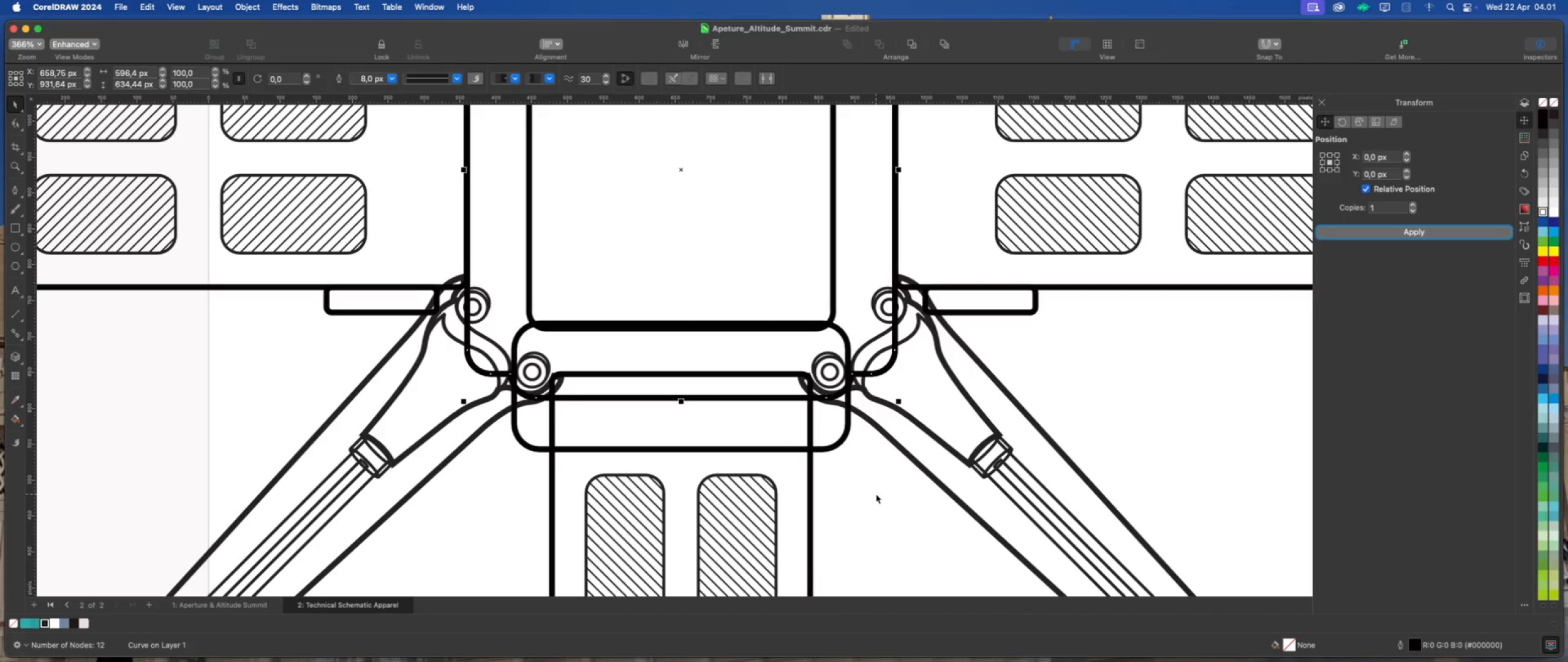 
hold_key(key=ShiftLeft, duration=1.27)
left_click([835, 445])
 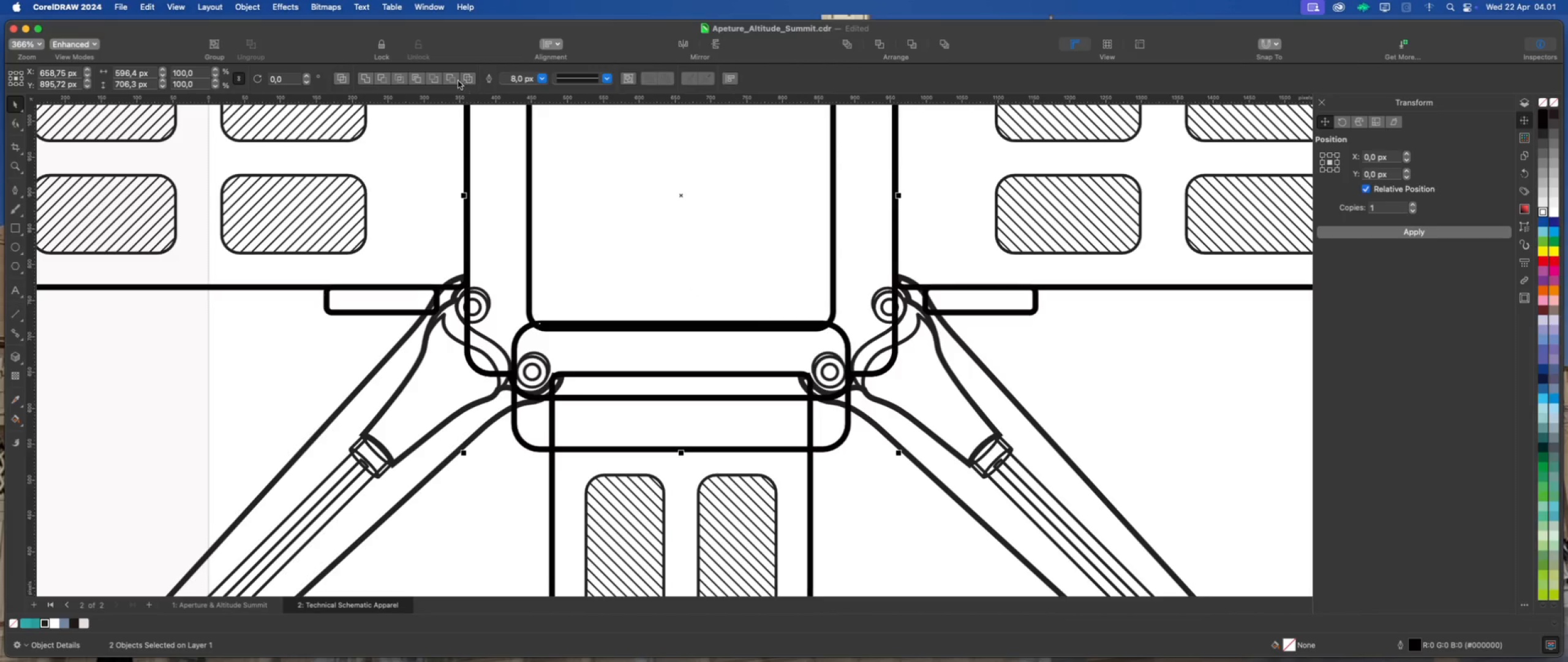 
left_click([454, 80])
 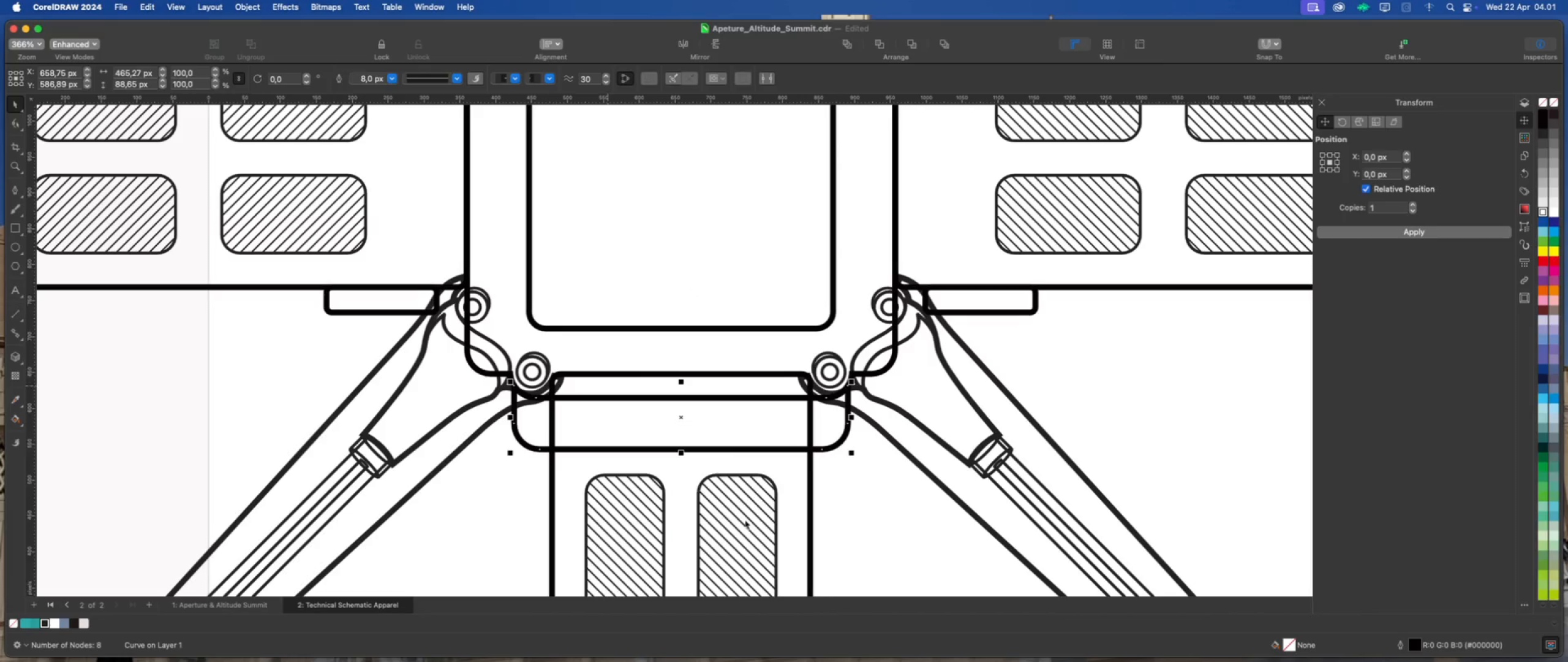 
left_click([845, 539])
 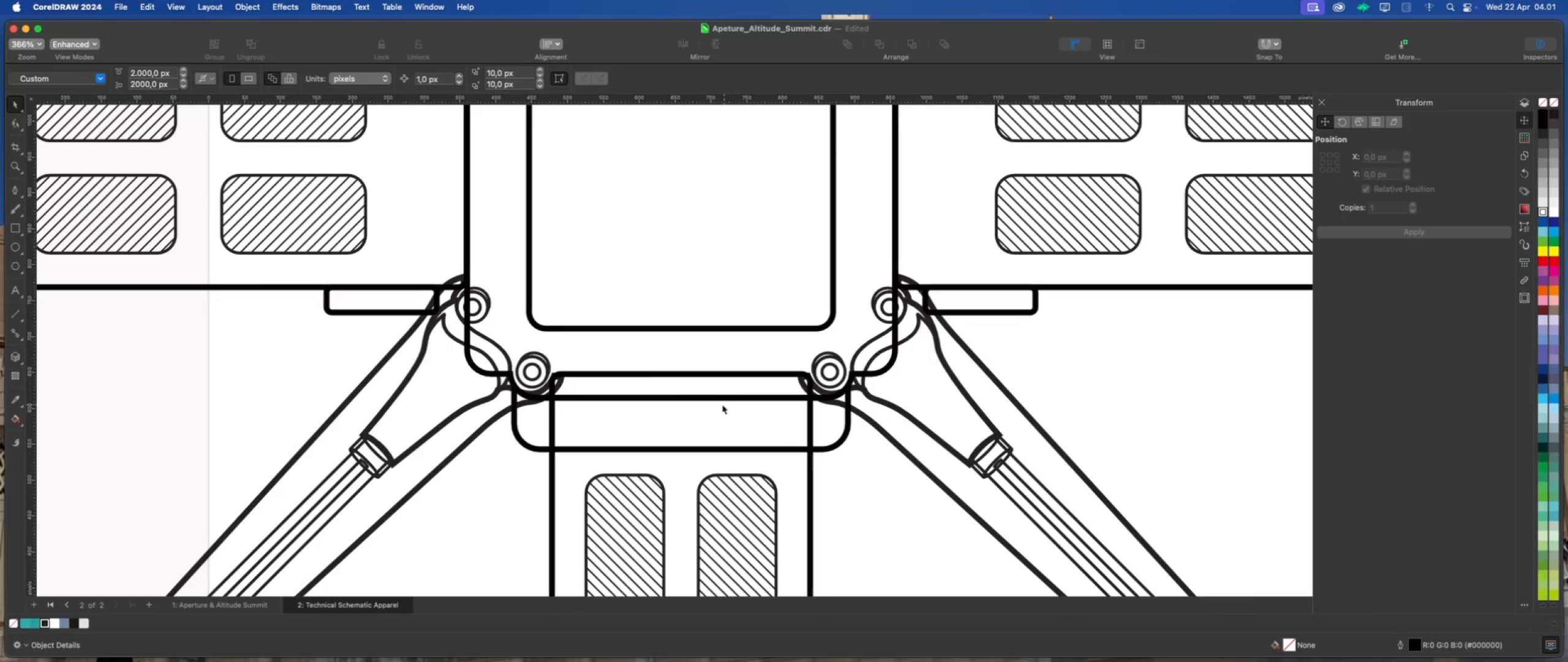 
scroll: coordinate [688, 391], scroll_direction: up, amount: 1.0
 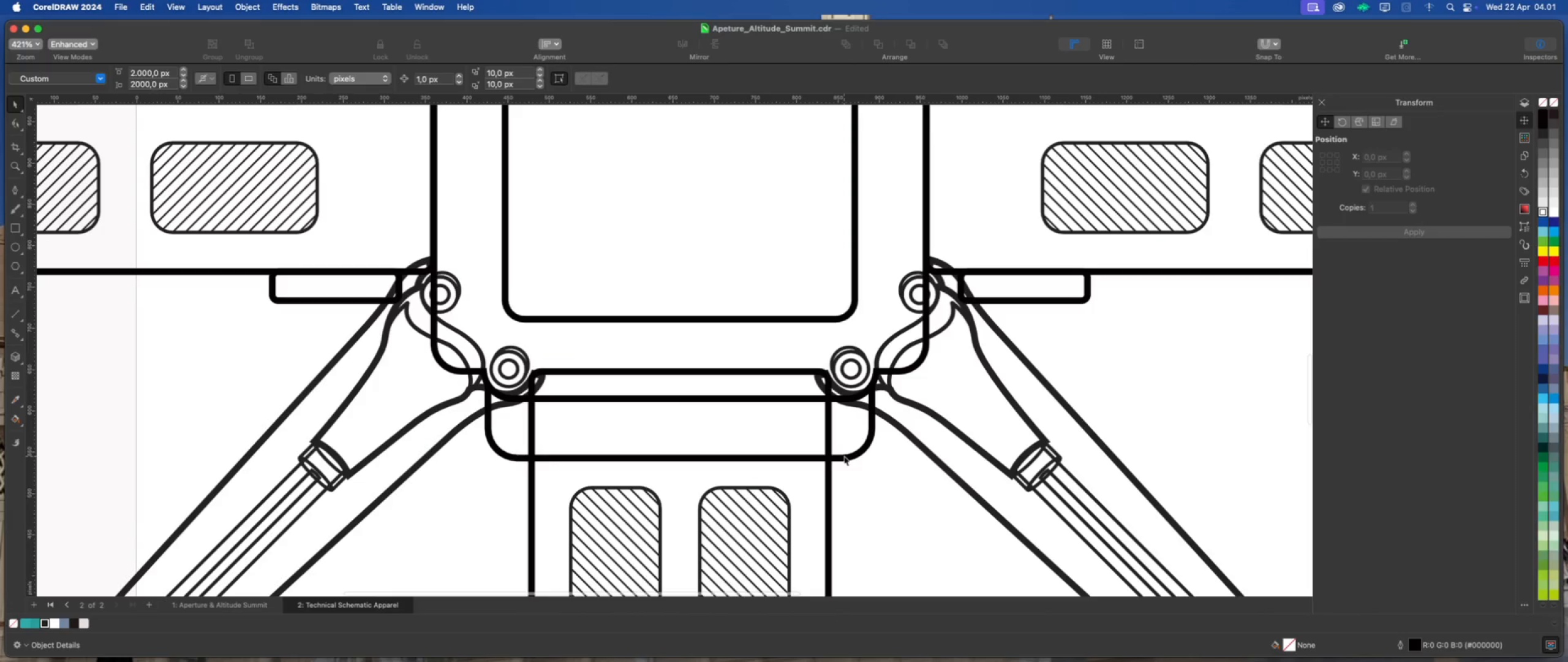 
double_click([897, 508])
 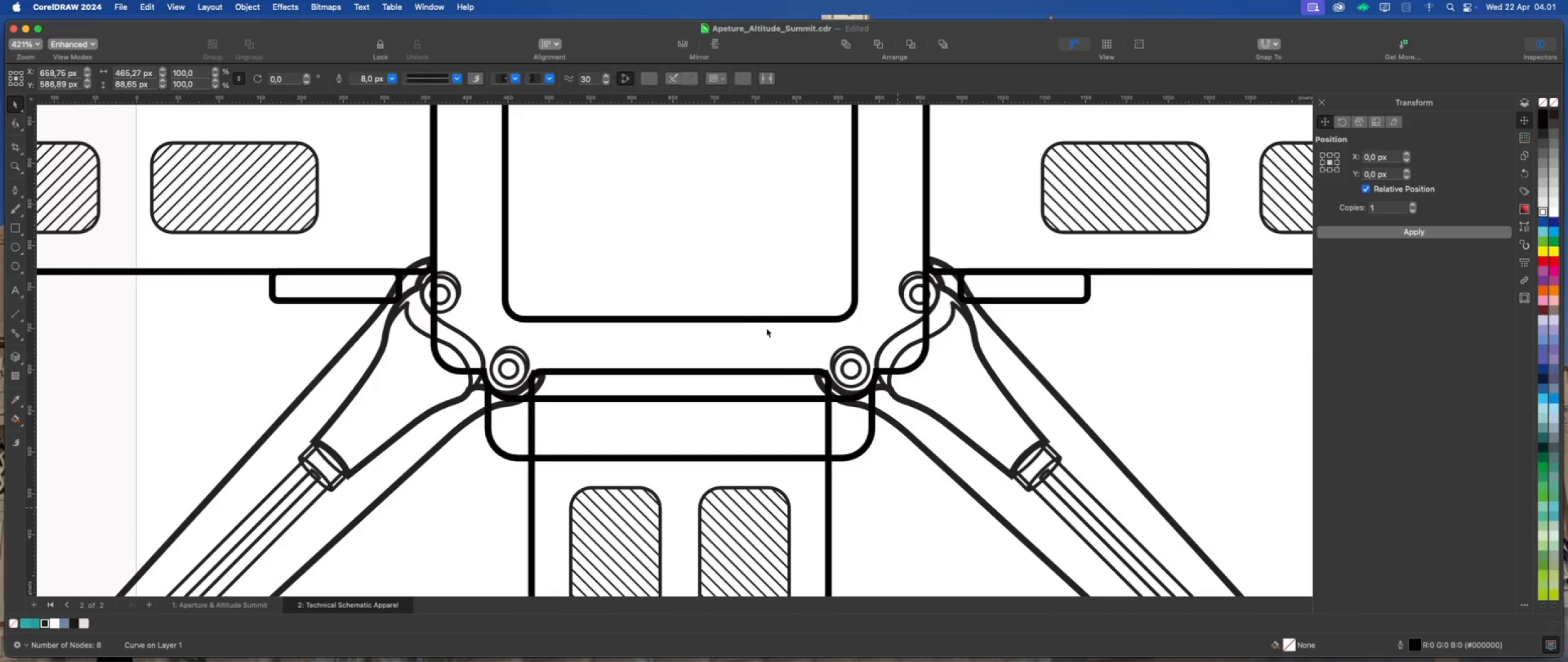 
scroll: coordinate [754, 306], scroll_direction: down, amount: 5.0
 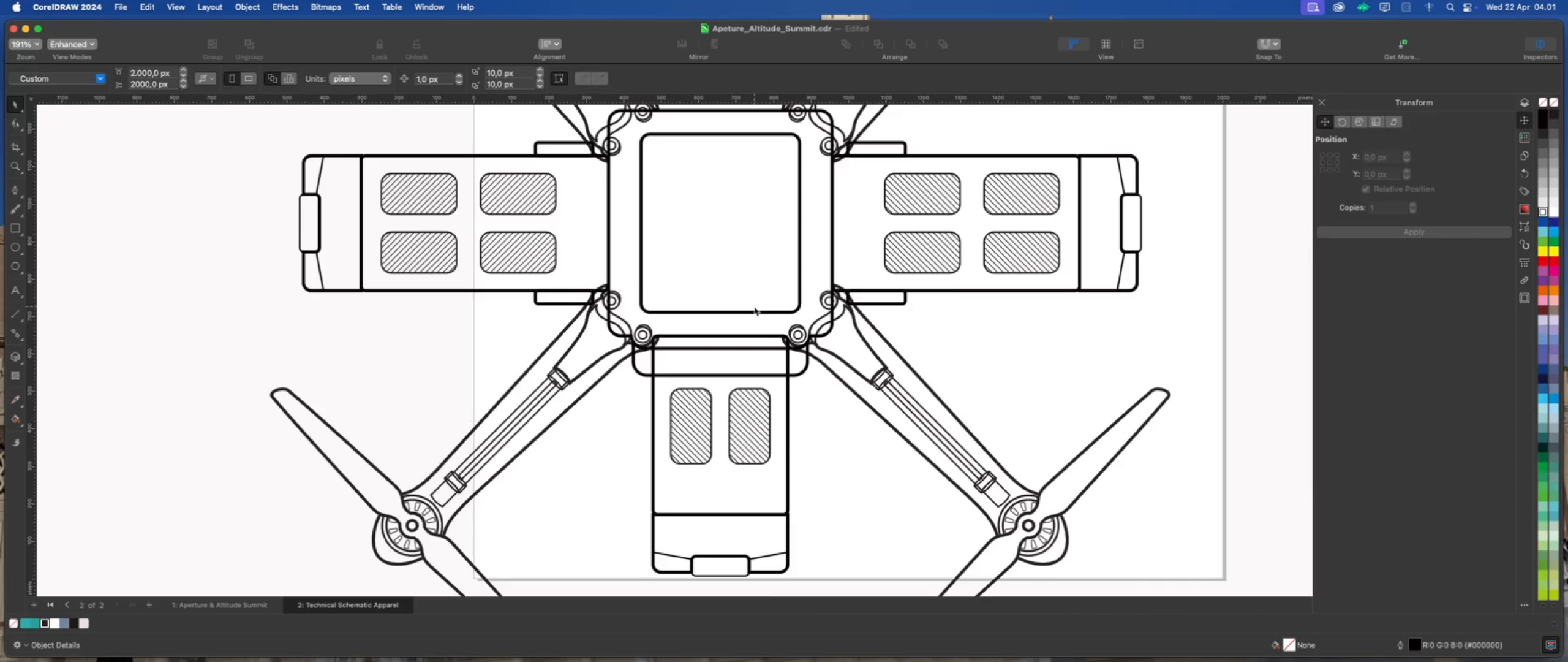 
left_click([837, 400])
 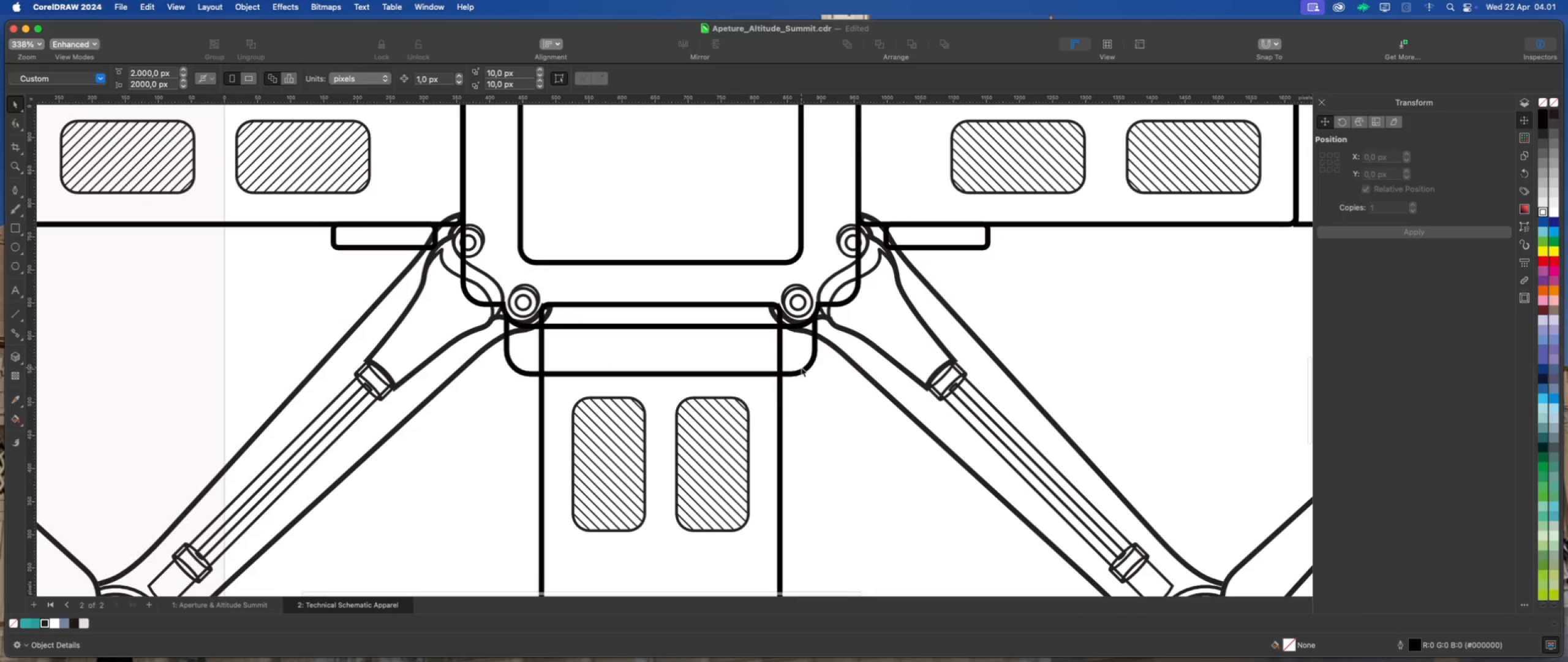 
scroll: coordinate [798, 377], scroll_direction: up, amount: 4.0
 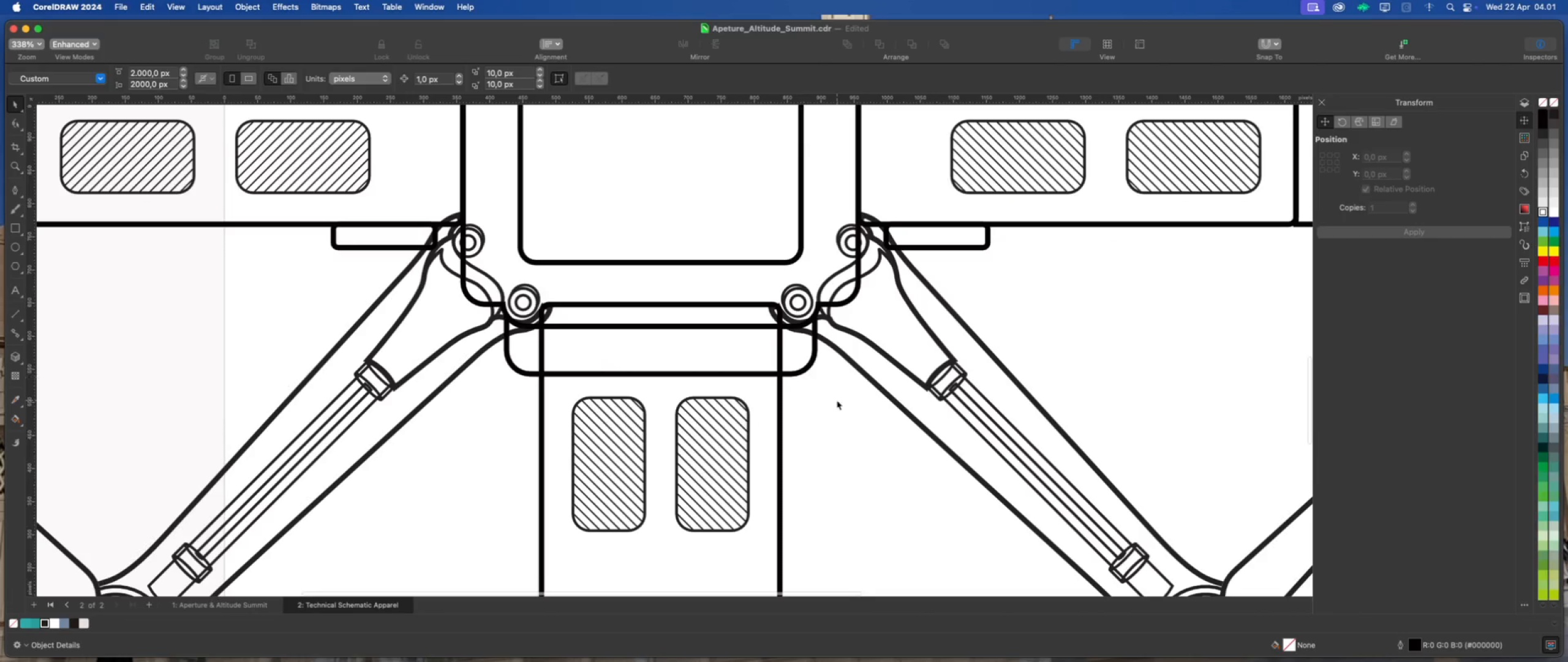 
left_click([803, 369])
 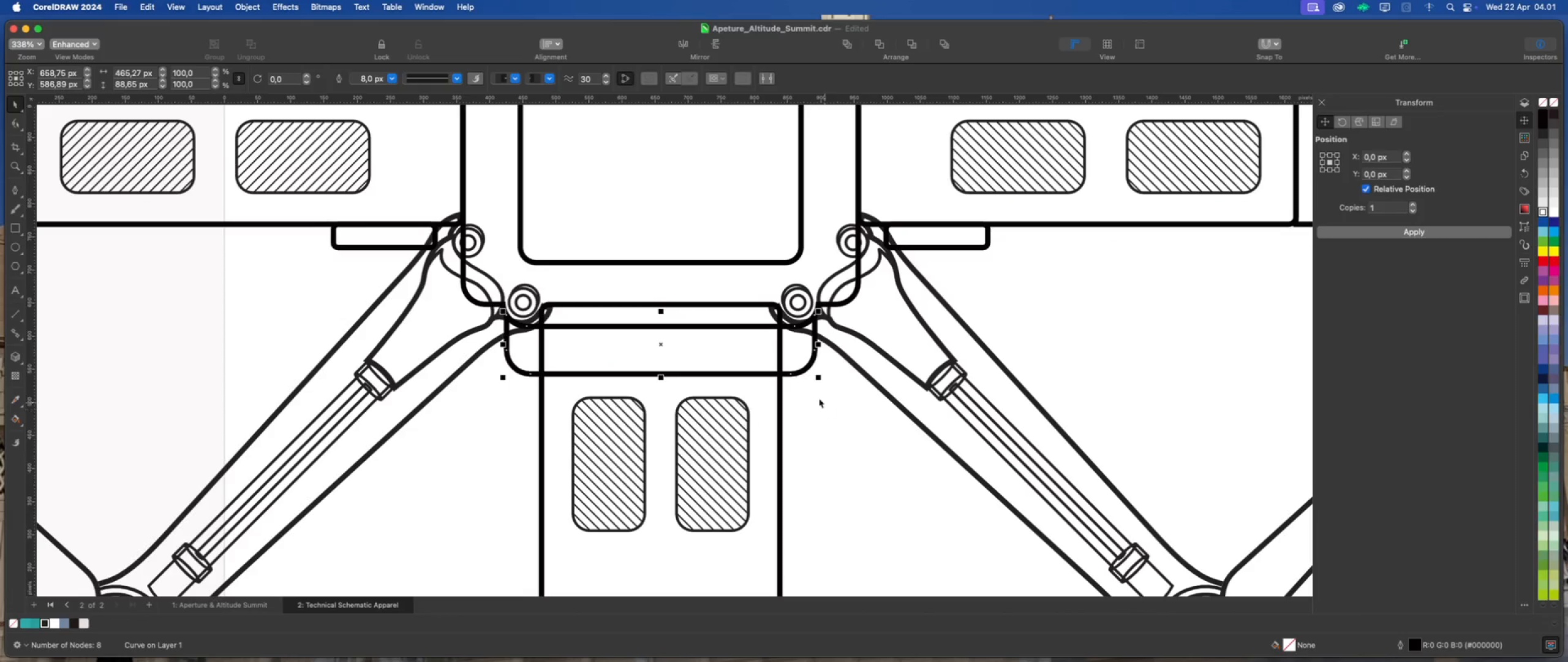 
scroll: coordinate [769, 357], scroll_direction: down, amount: 5.0
 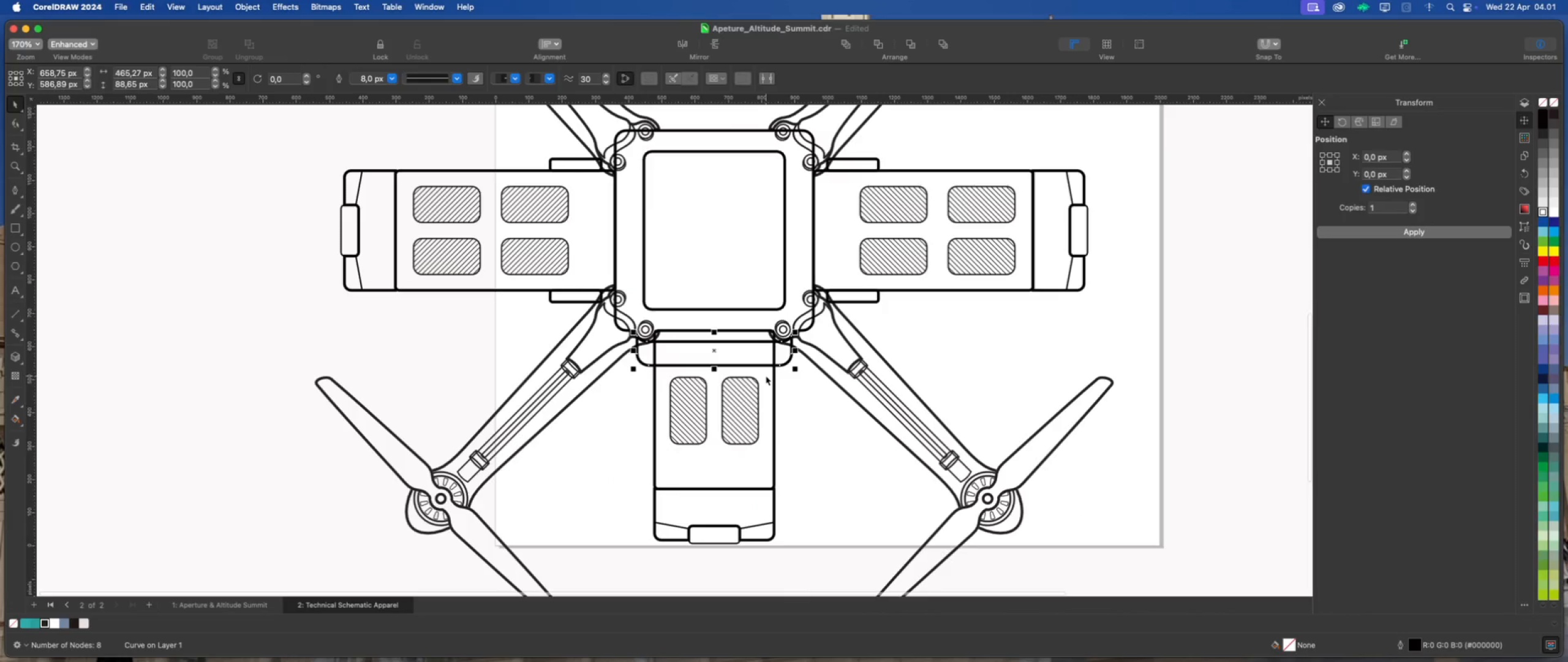 
scroll: coordinate [764, 373], scroll_direction: up, amount: 5.0
 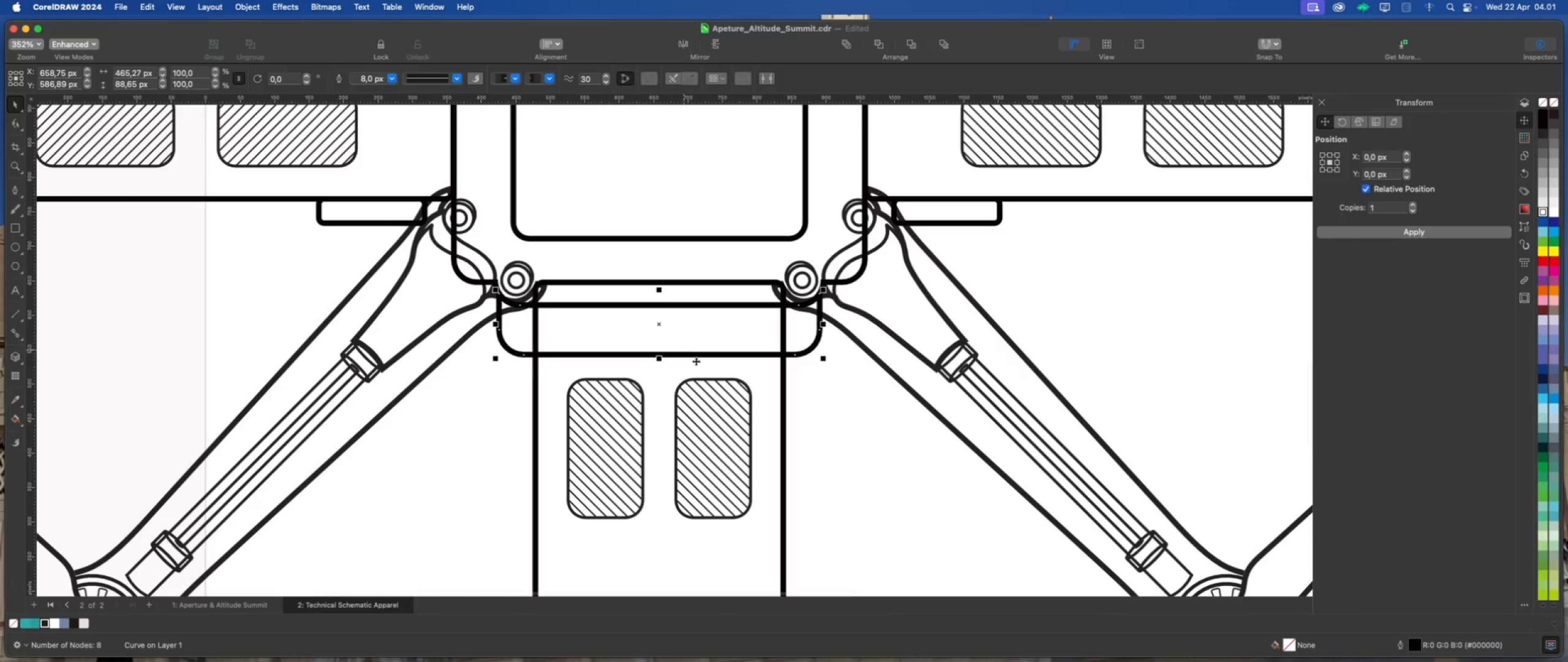 
left_click([830, 399])
 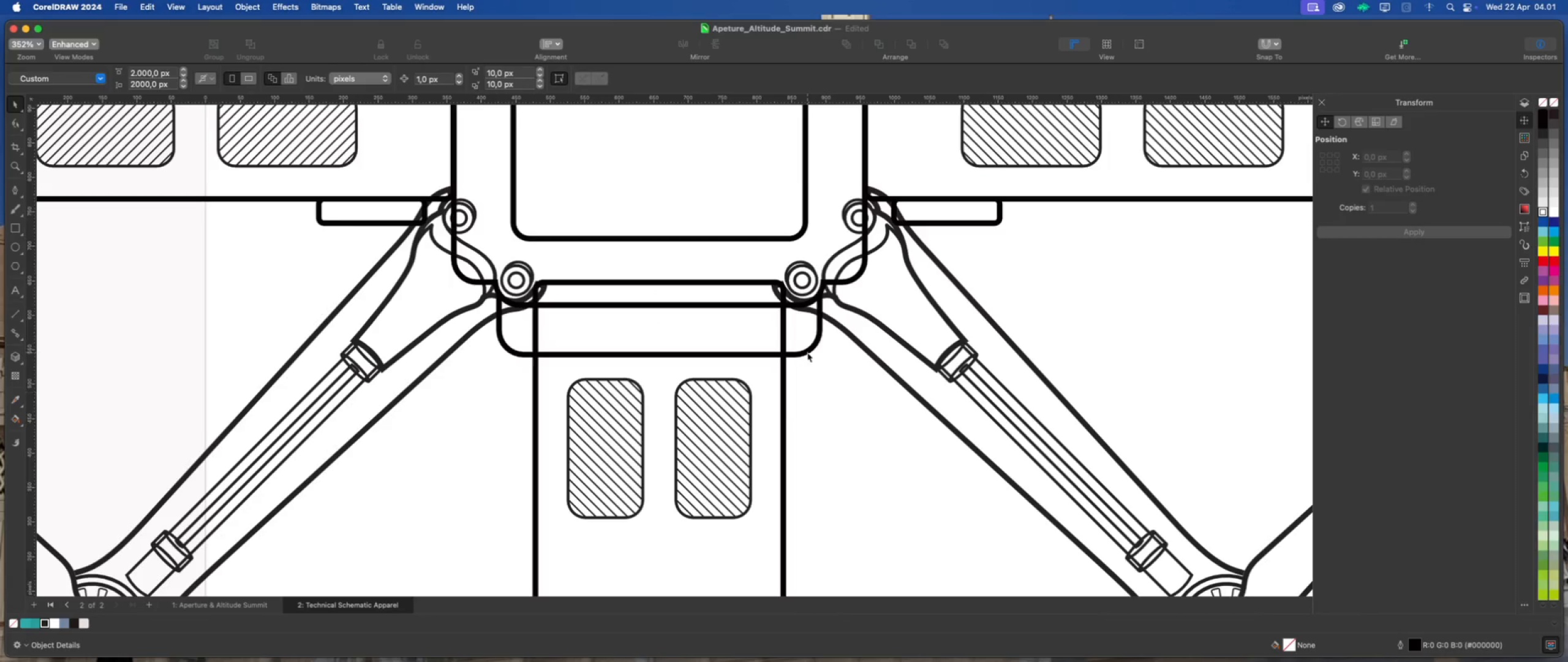 
left_click([807, 352])
 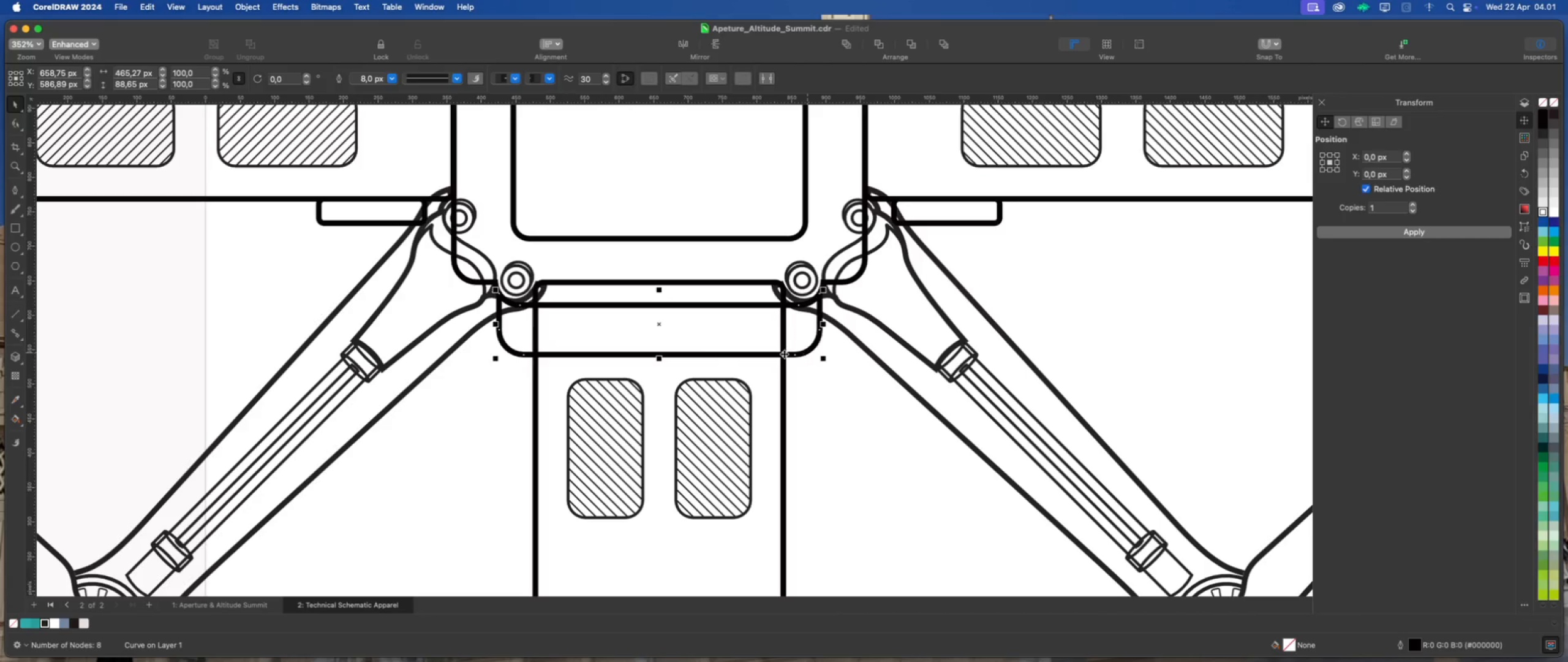 
left_click([15, 118])
 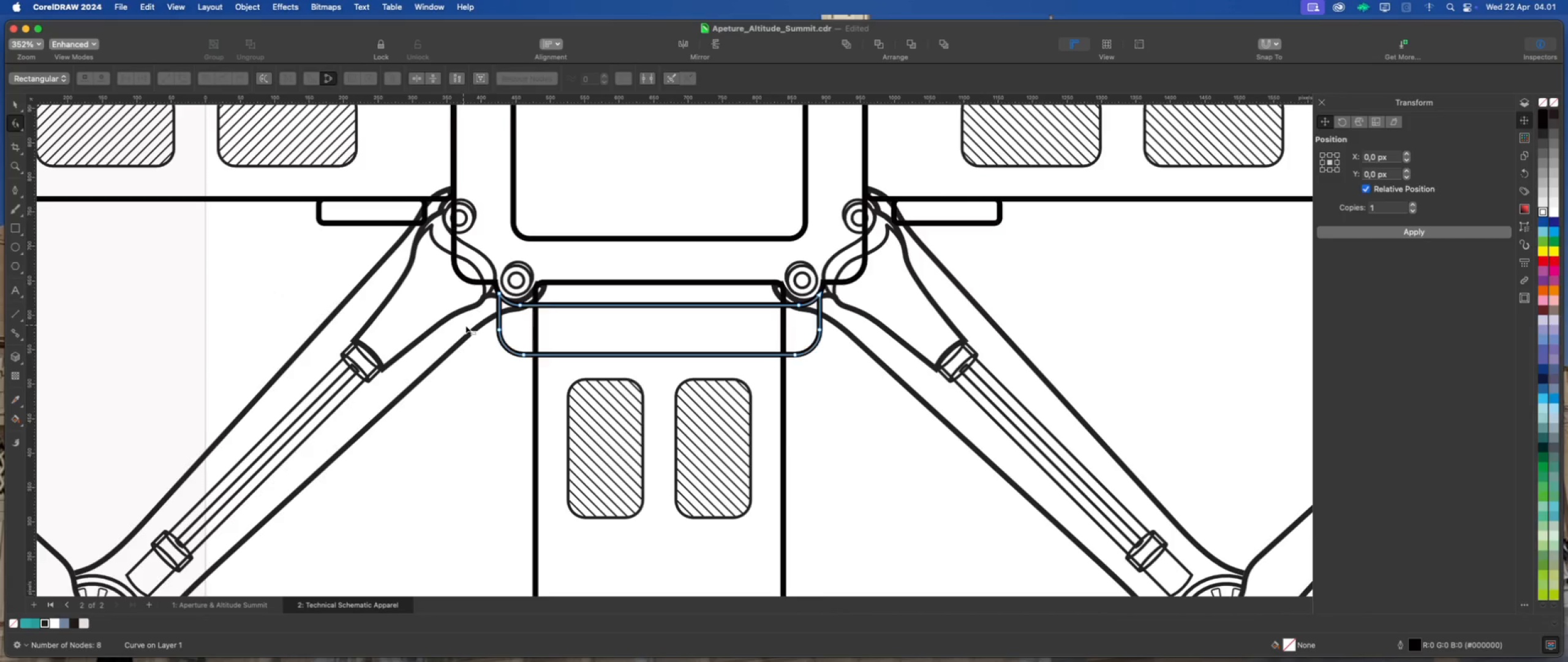 
scroll: coordinate [470, 326], scroll_direction: up, amount: 1.0
 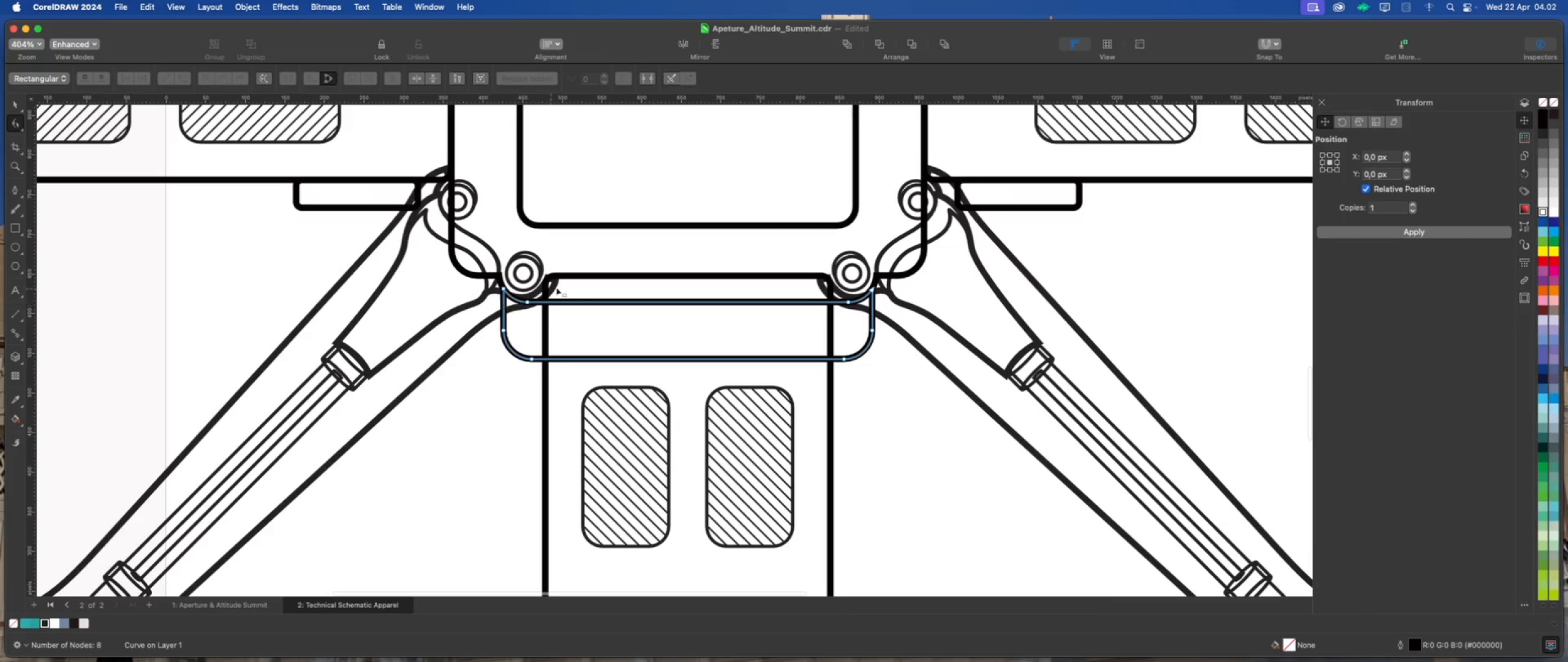 
left_click([582, 275])
 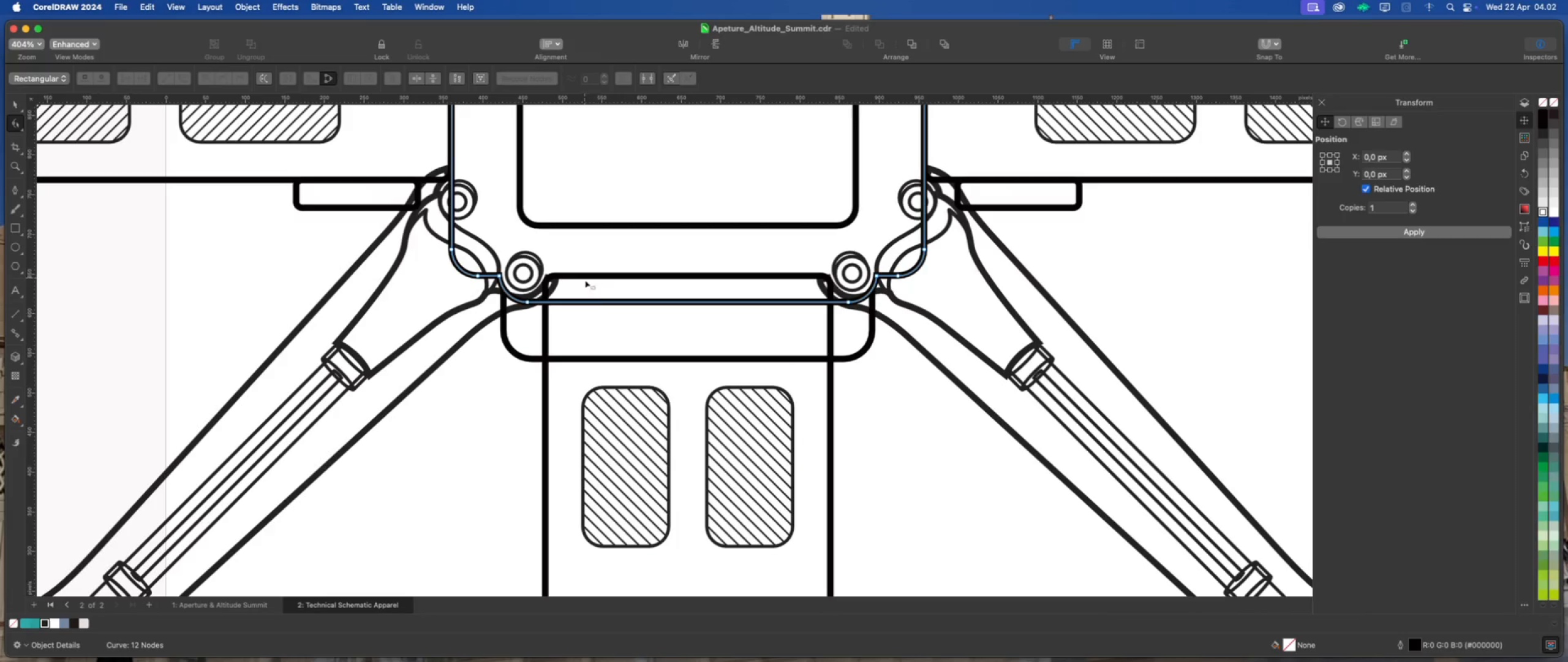 
scroll: coordinate [609, 334], scroll_direction: down, amount: 2.0
 